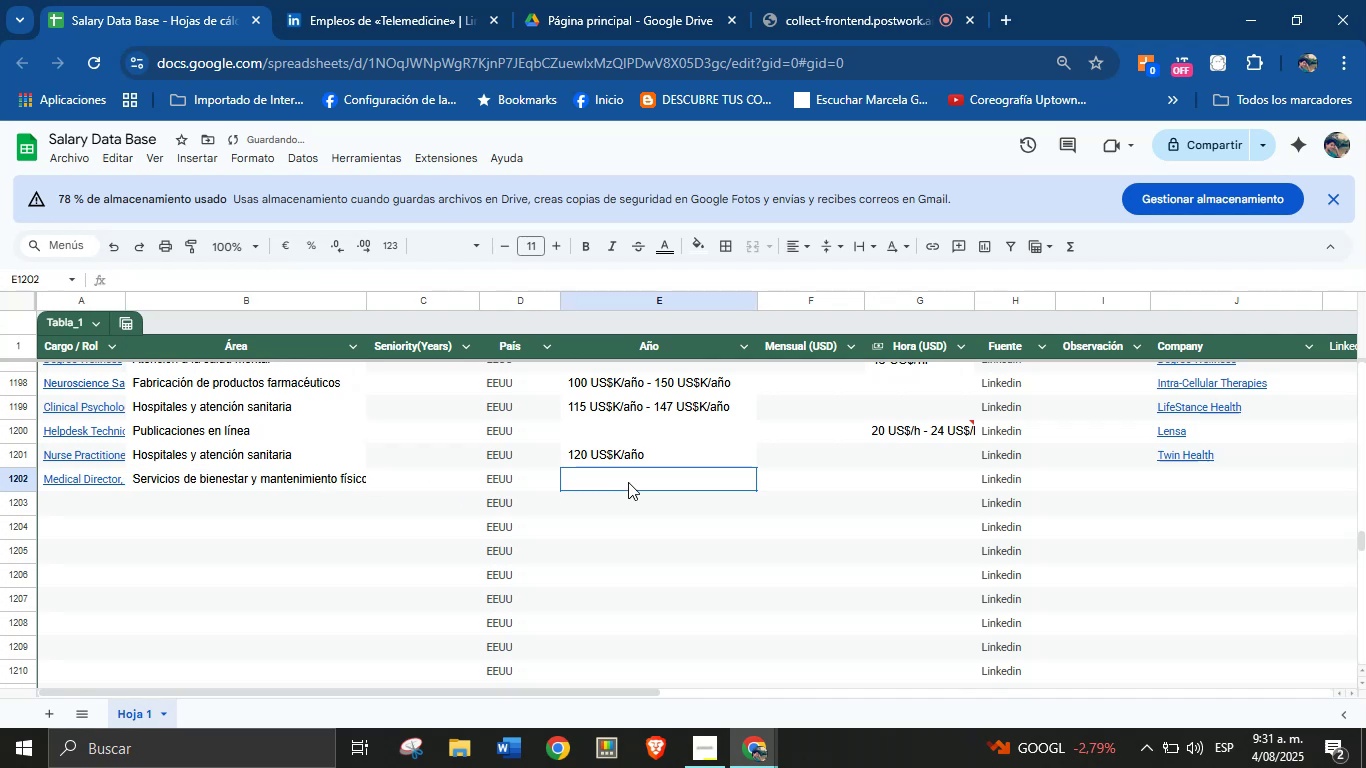 
key(Meta+V)
 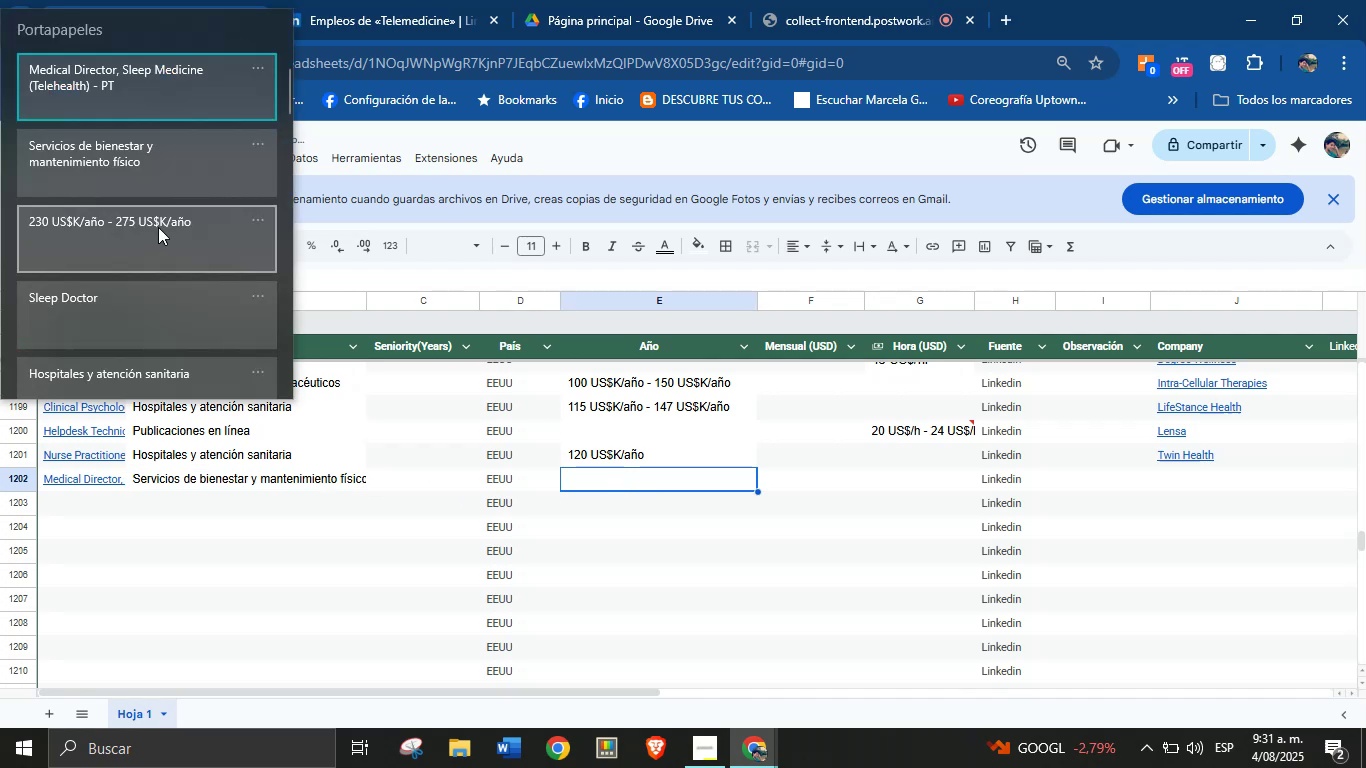 
key(Meta+MetaLeft)
 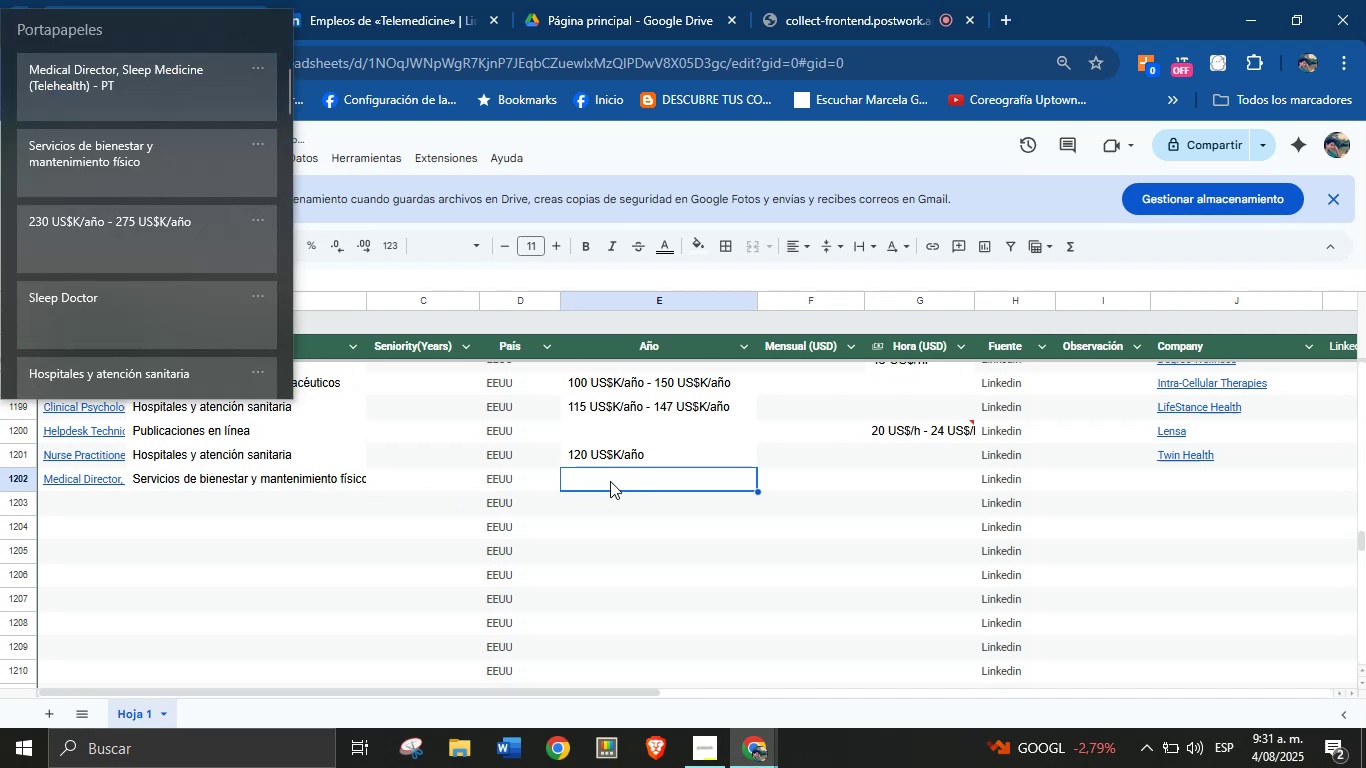 
key(Meta+MetaLeft)
 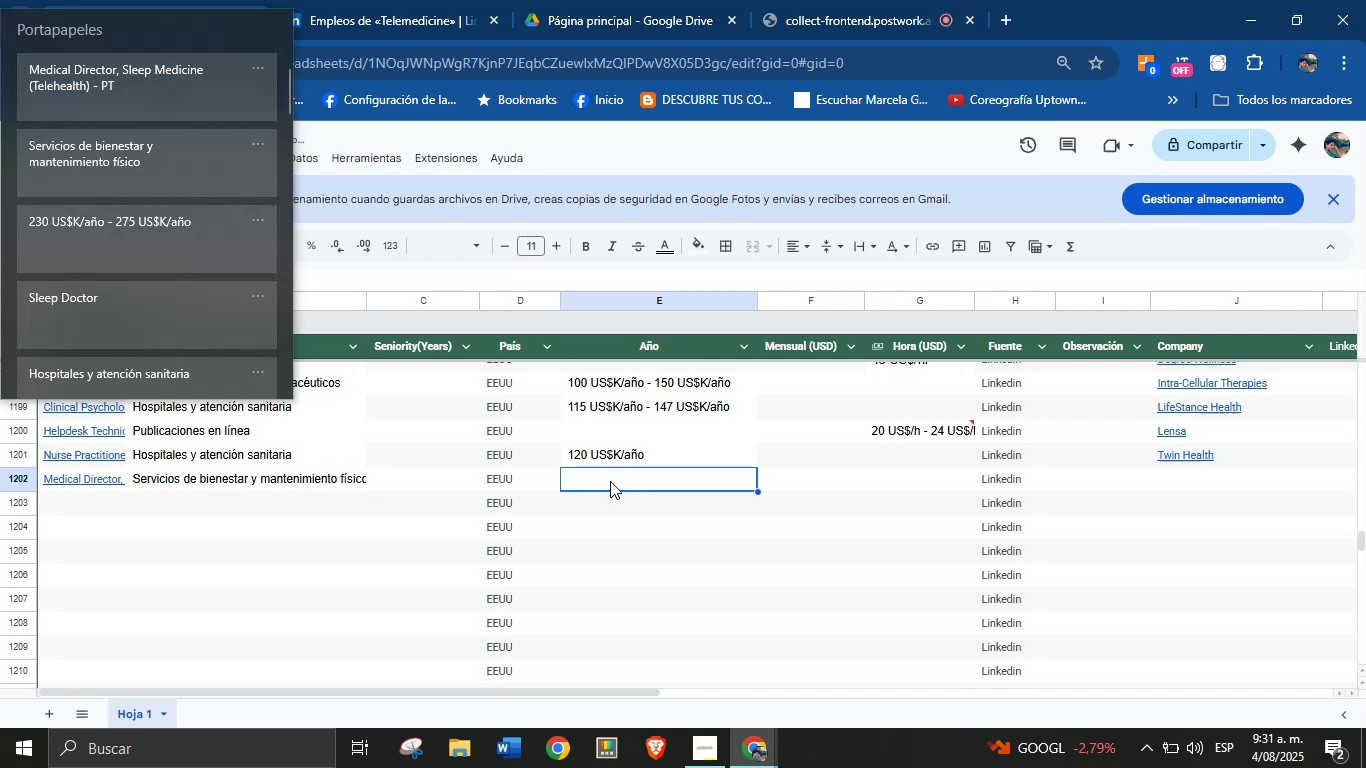 
left_click([133, 235])
 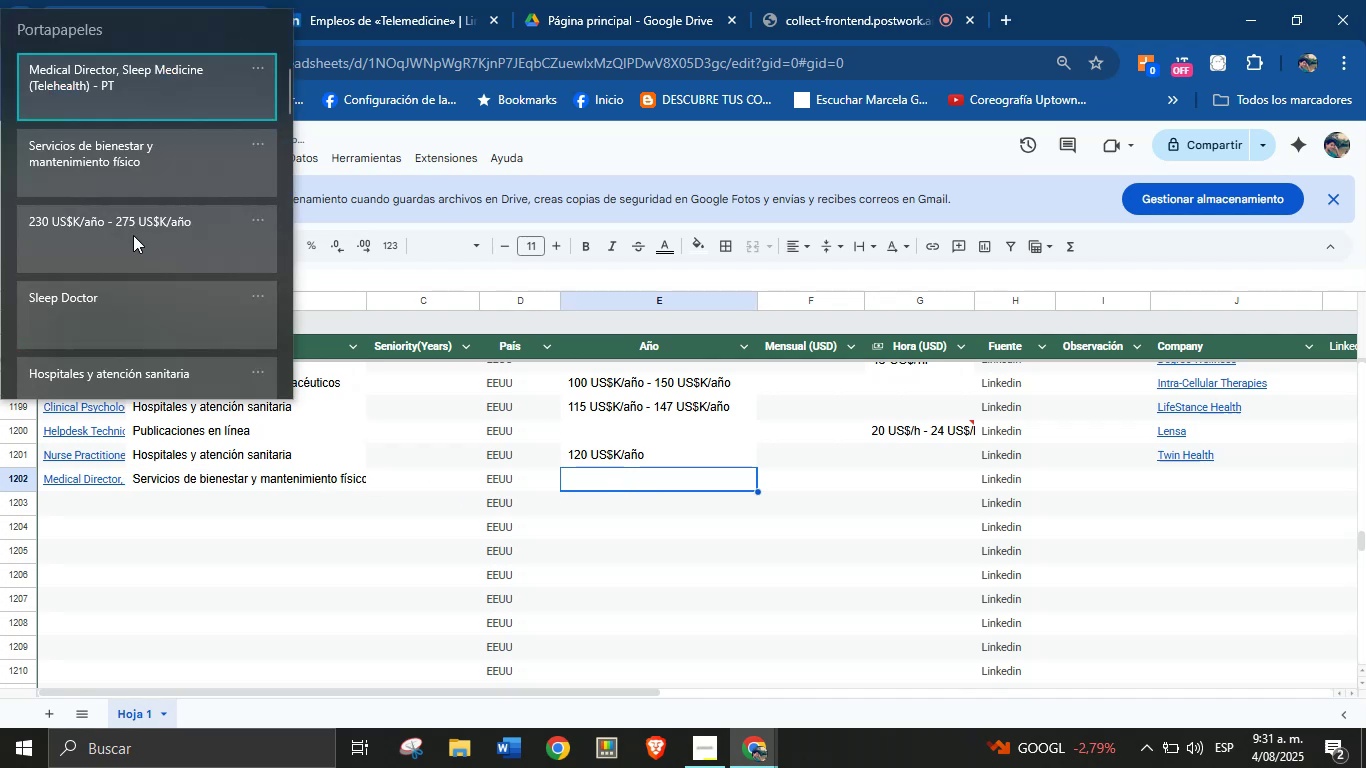 
key(Control+ControlLeft)
 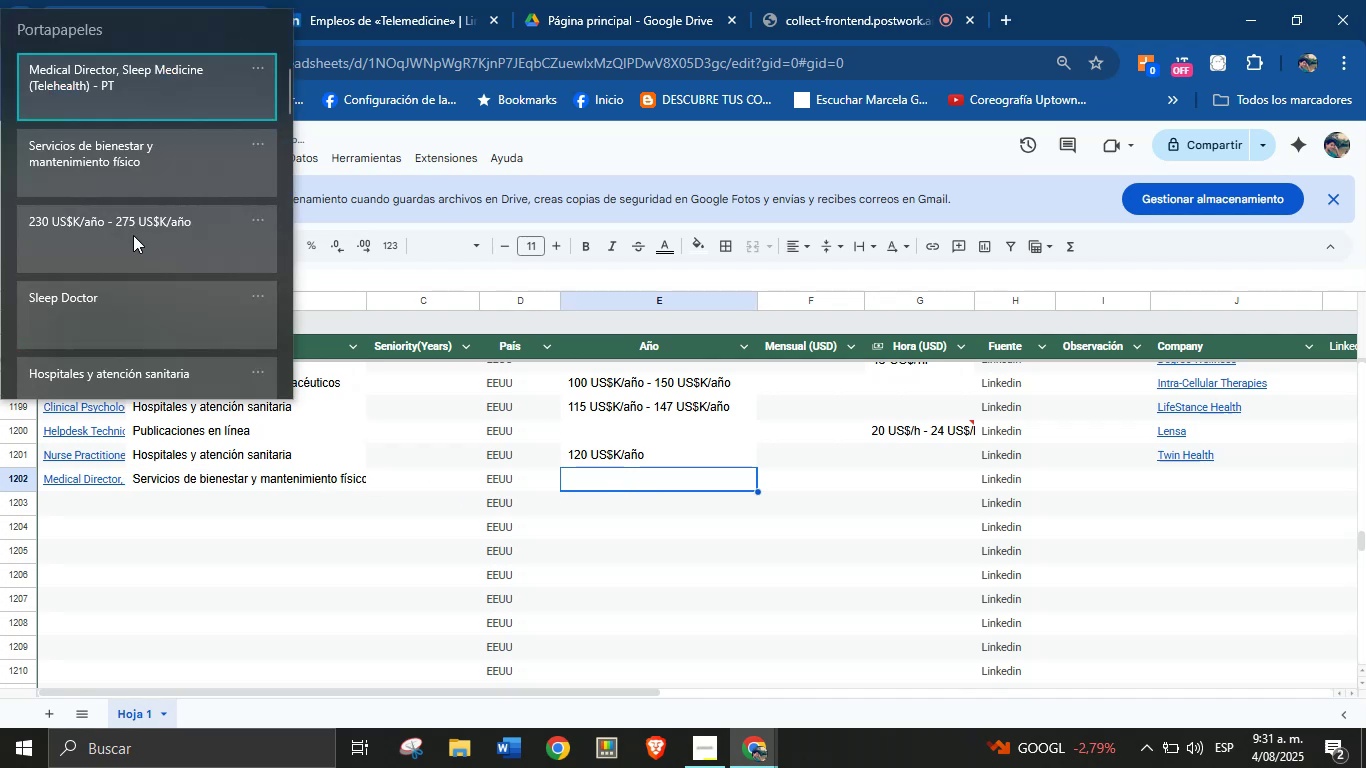 
key(Control+V)
 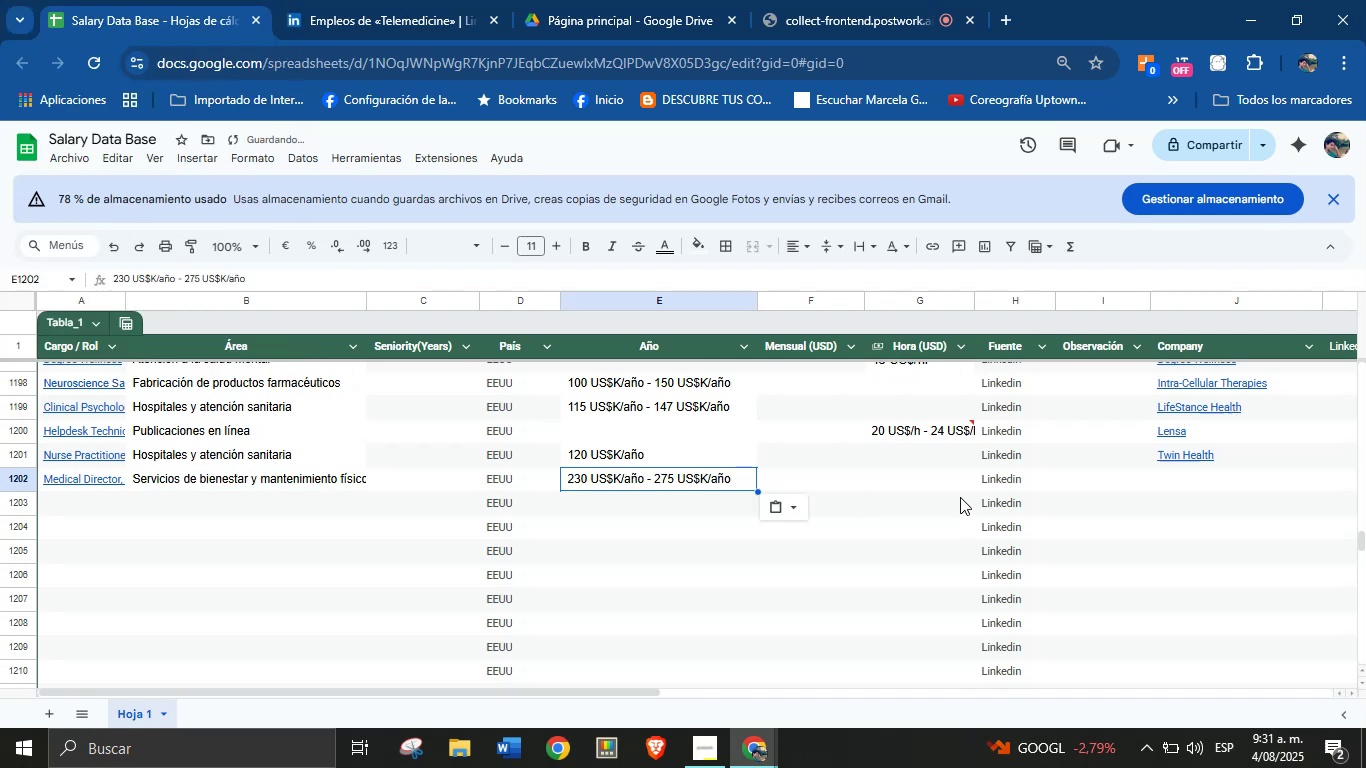 
left_click([955, 486])
 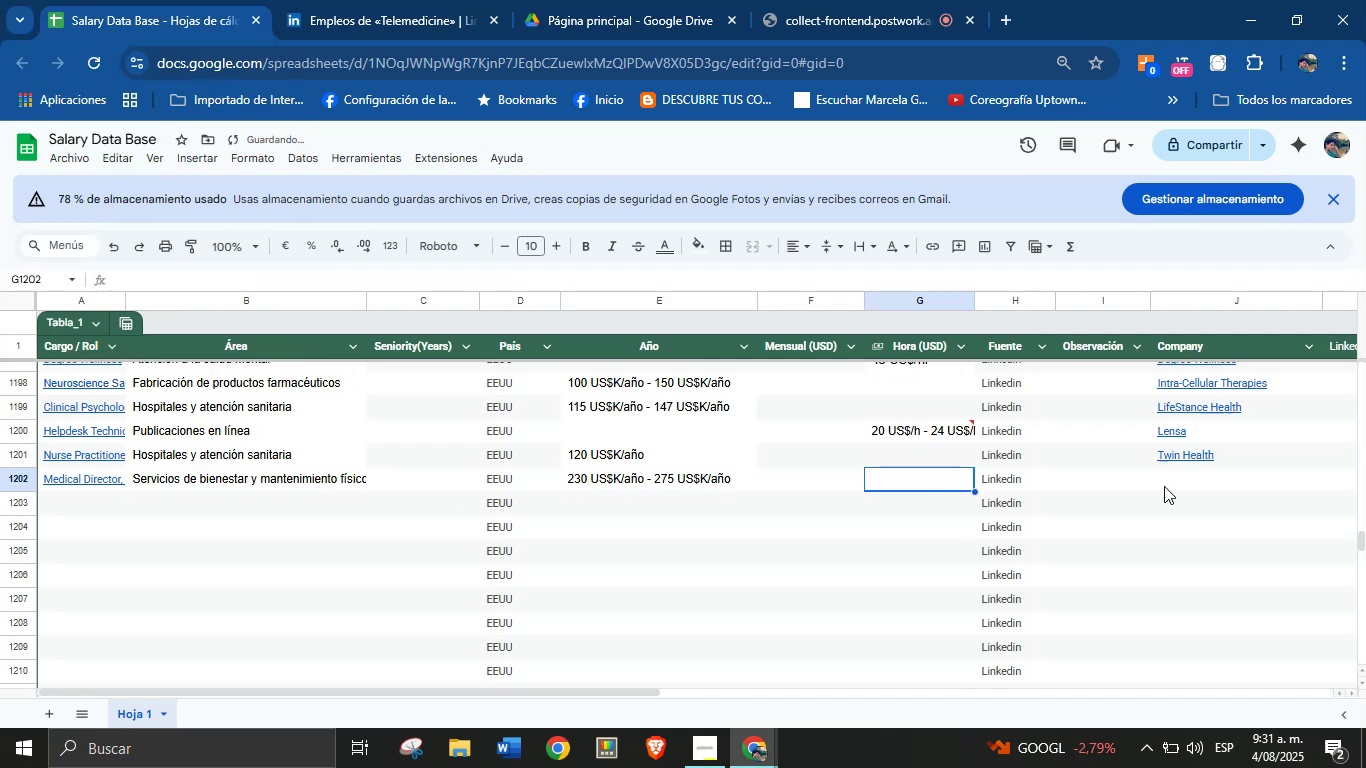 
left_click([1186, 486])
 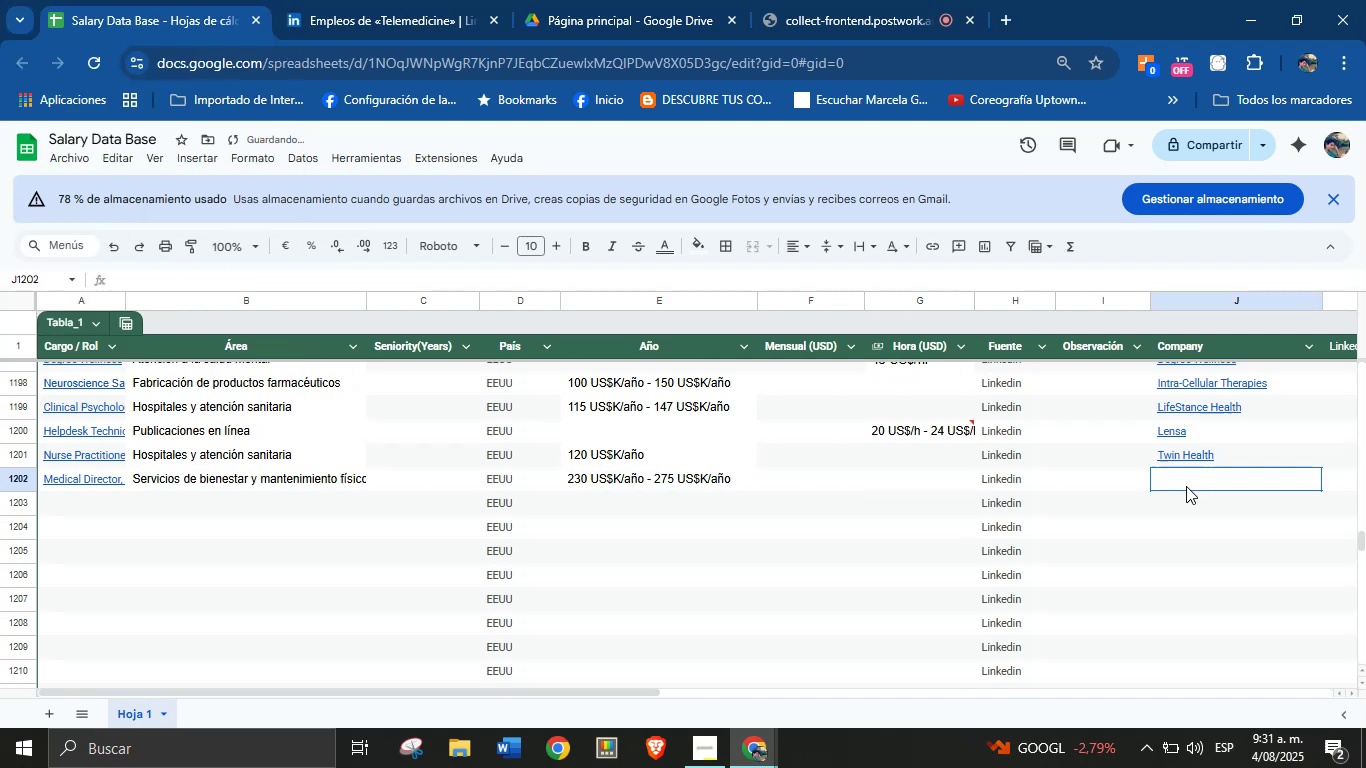 
key(Meta+MetaLeft)
 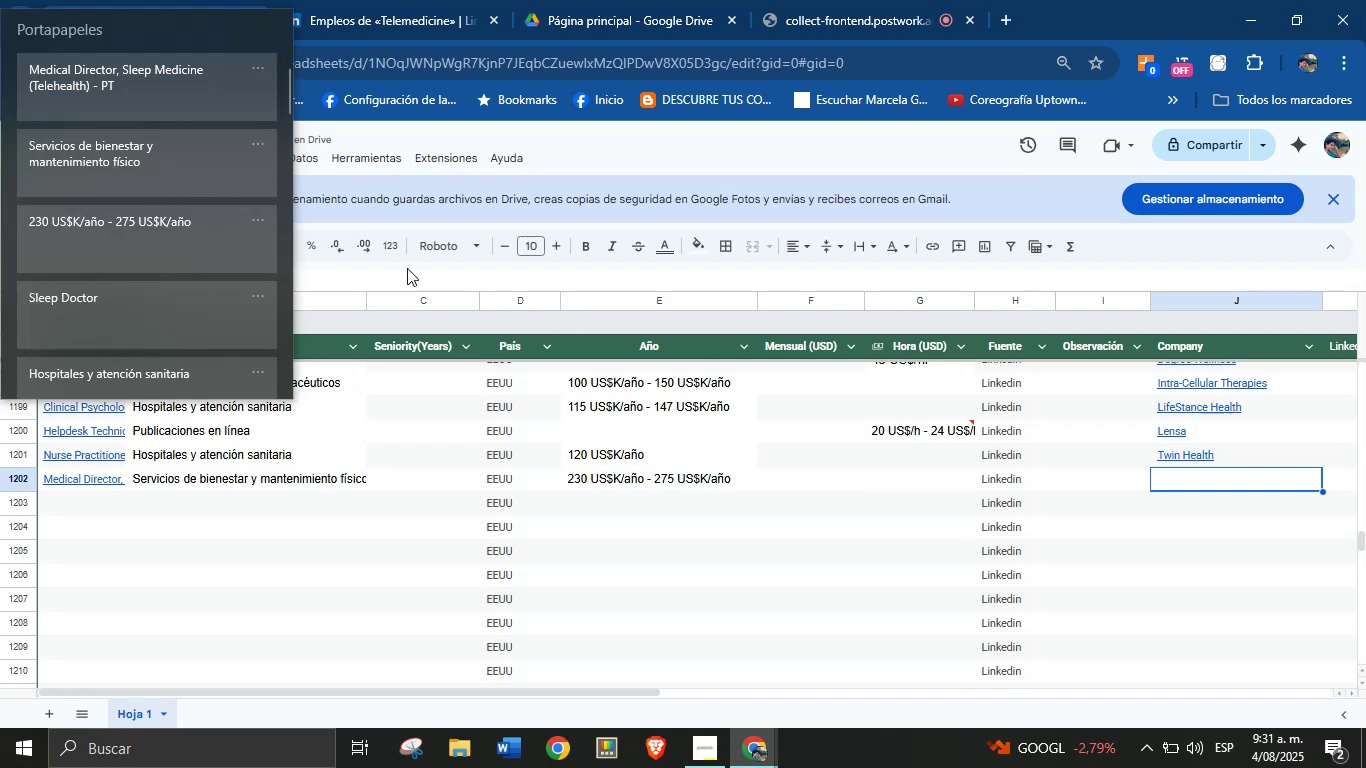 
key(Meta+V)
 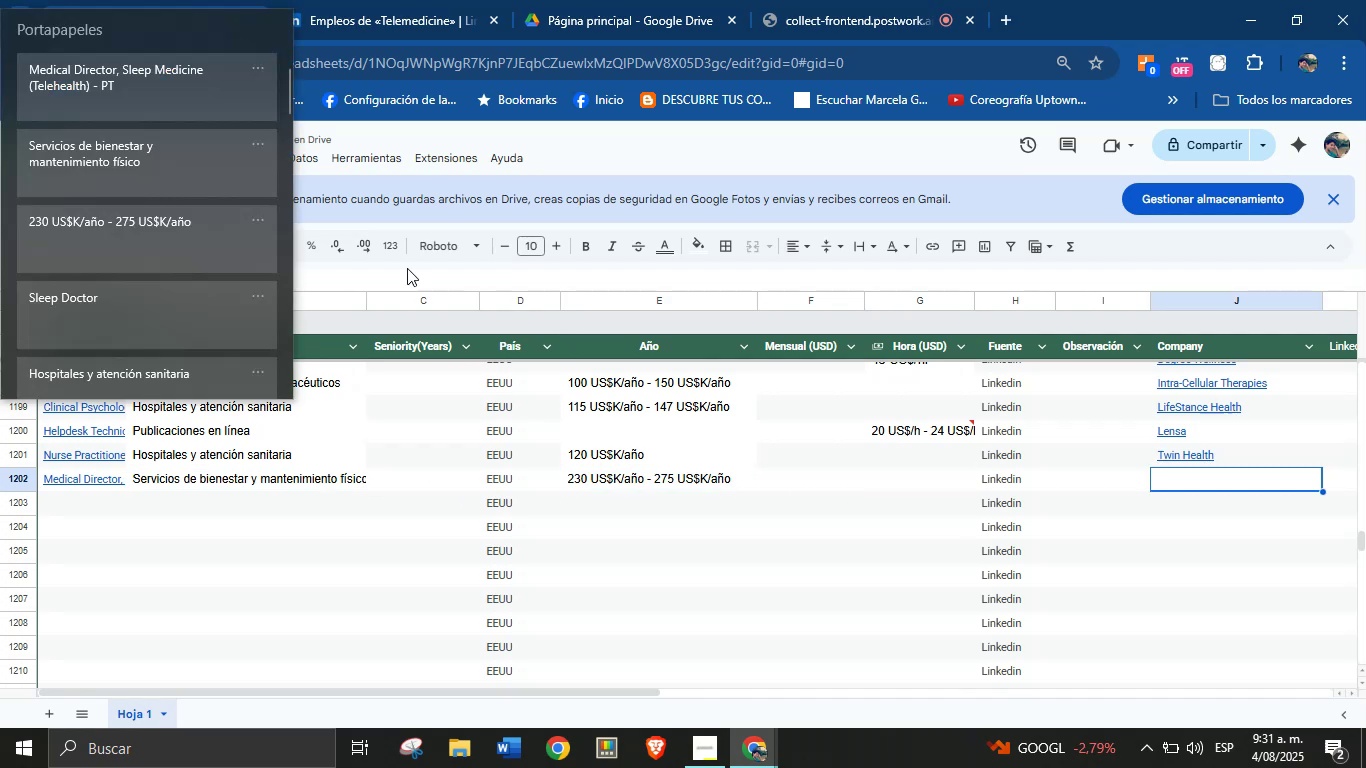 
key(Meta+MetaLeft)
 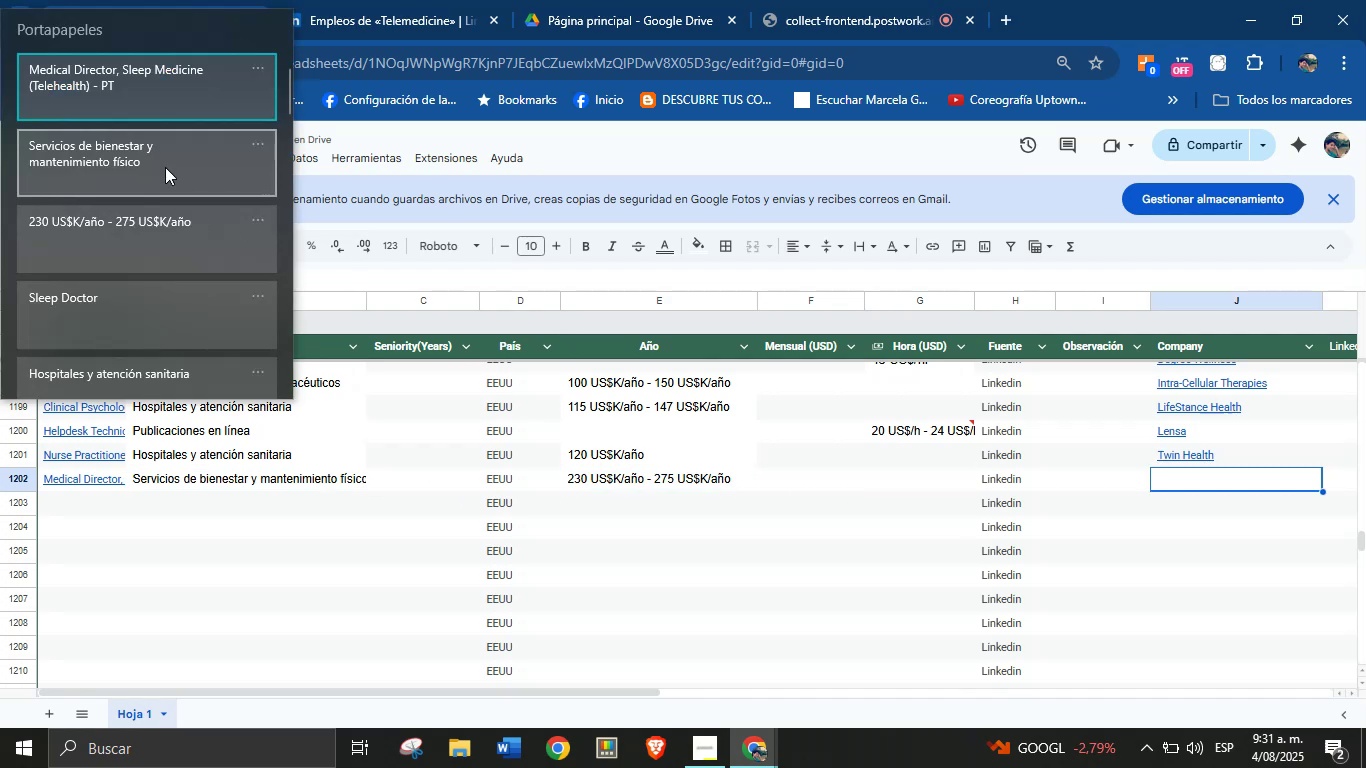 
left_click([158, 154])
 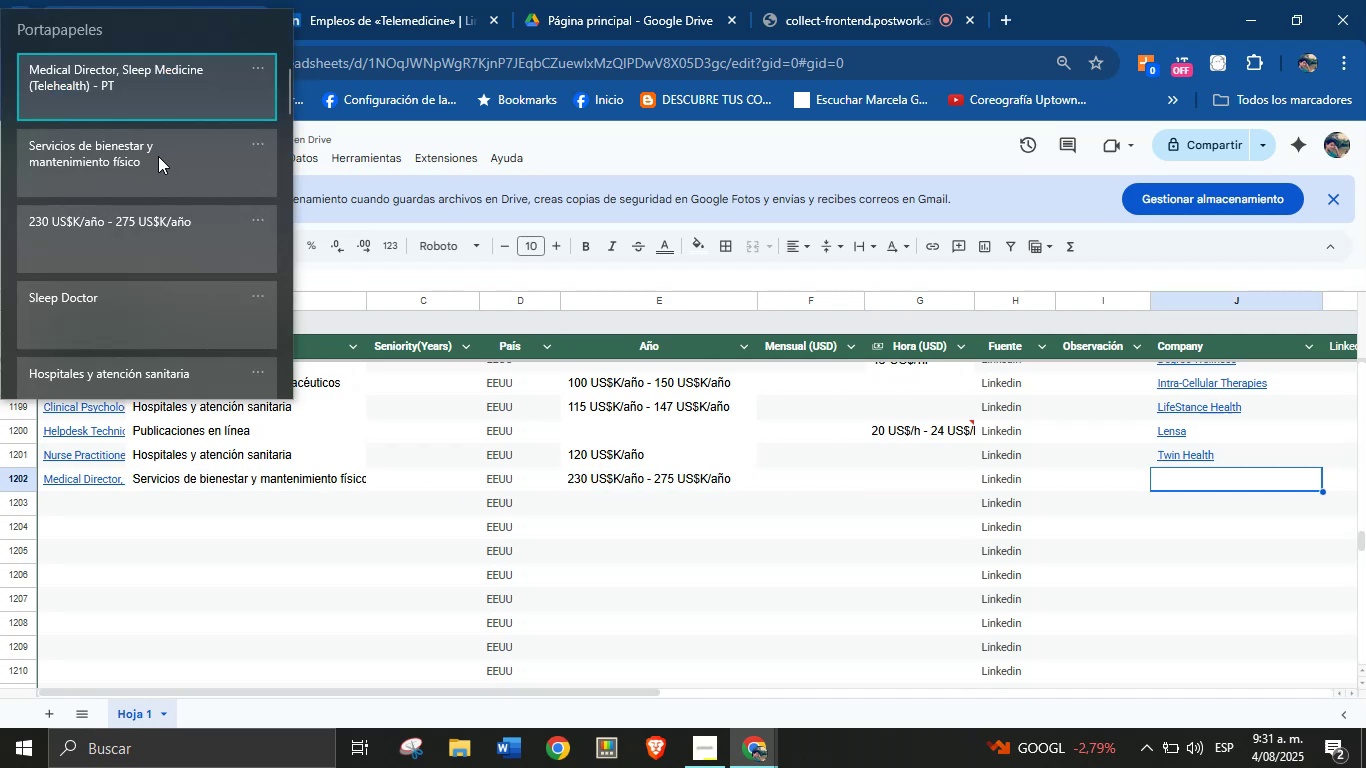 
key(Control+ControlLeft)
 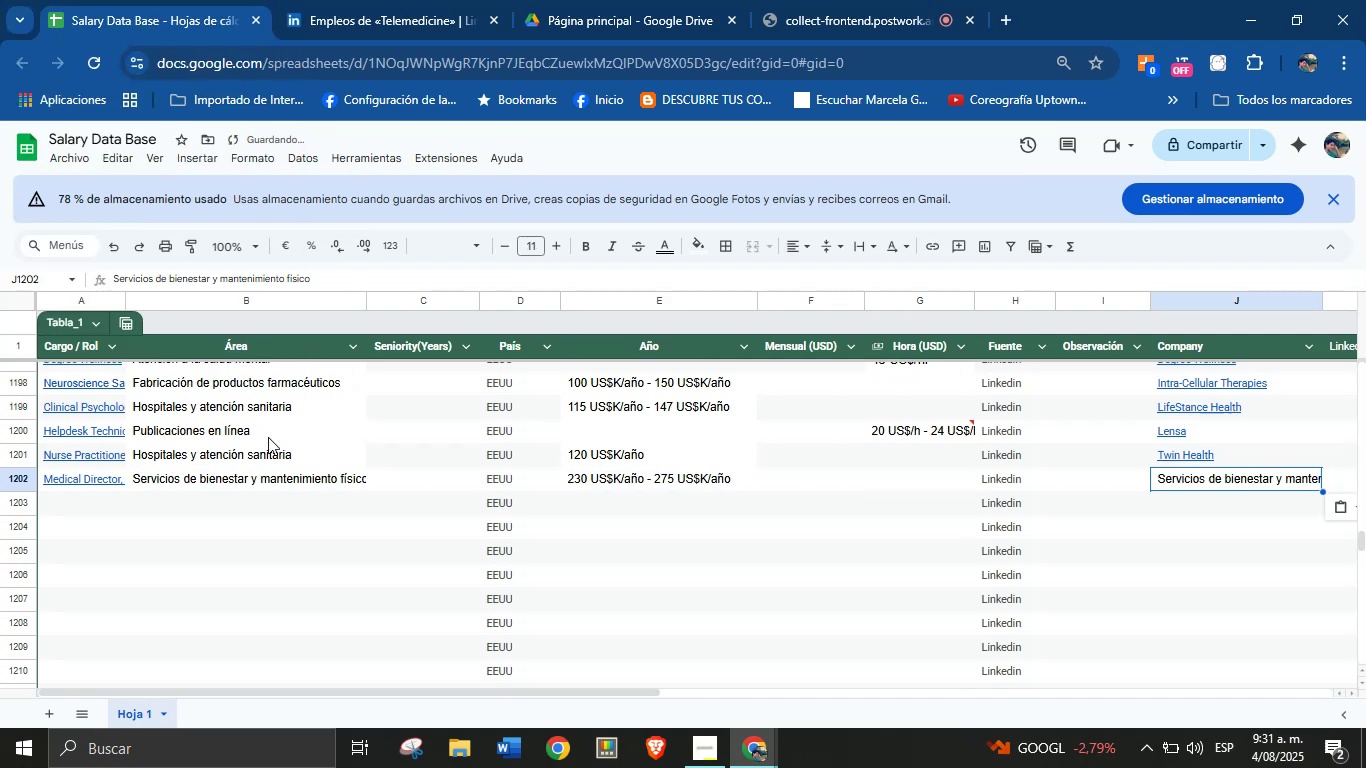 
left_click([95, 506])
 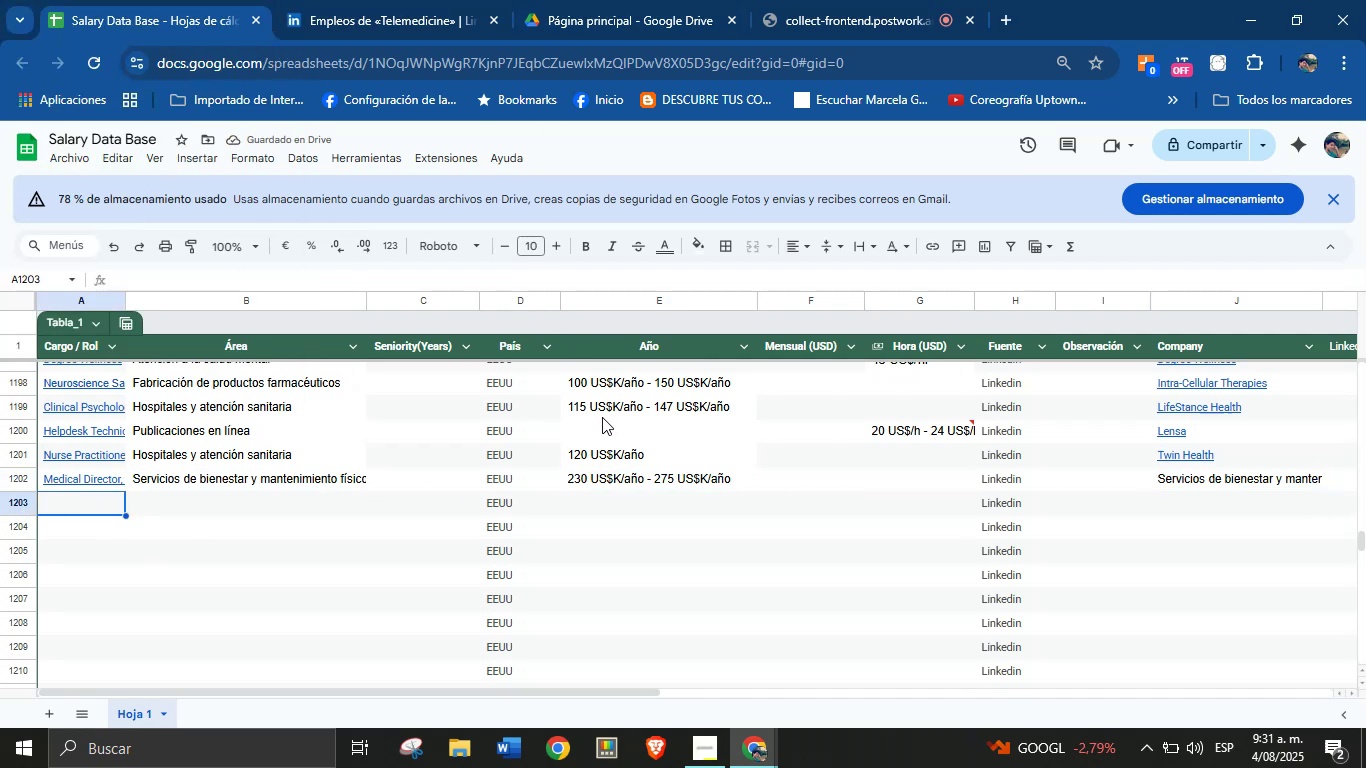 
left_click([585, 0])
 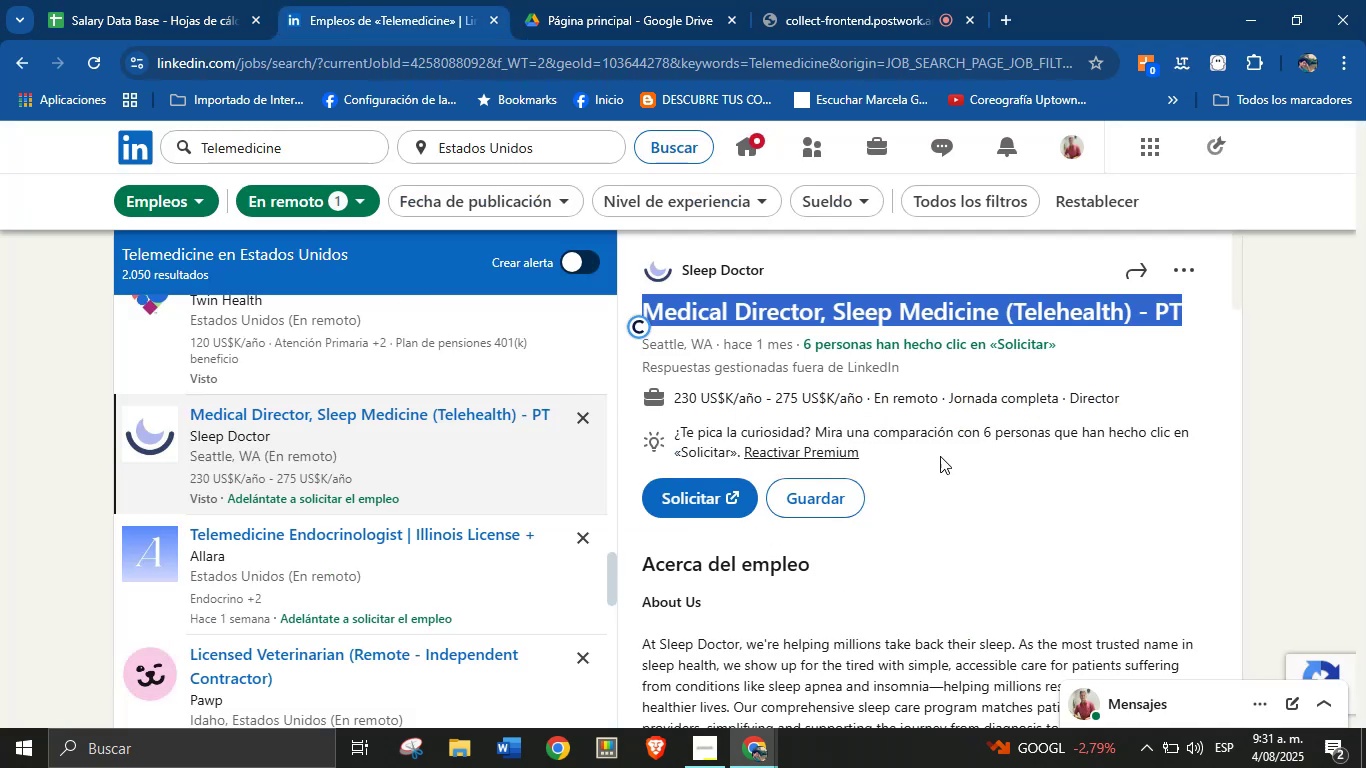 
left_click([120, 0])
 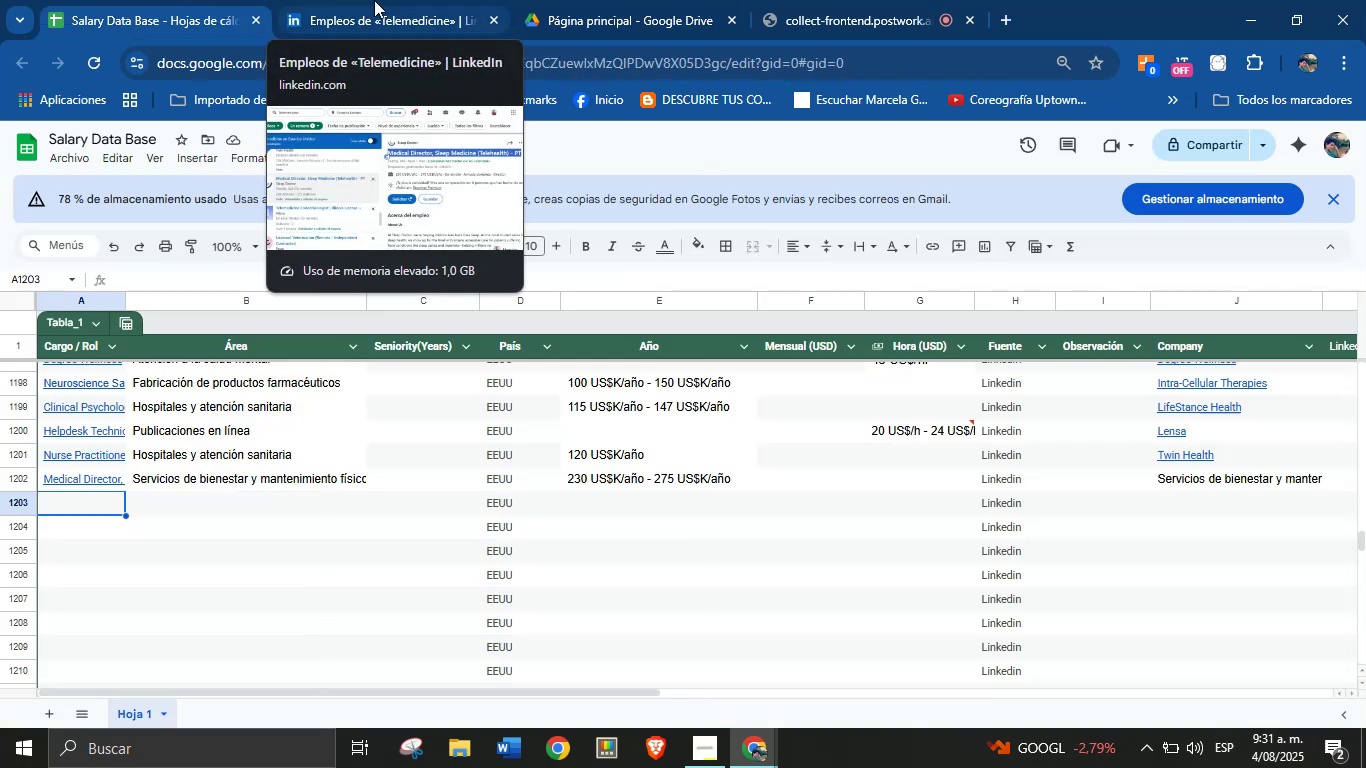 
wait(9.21)
 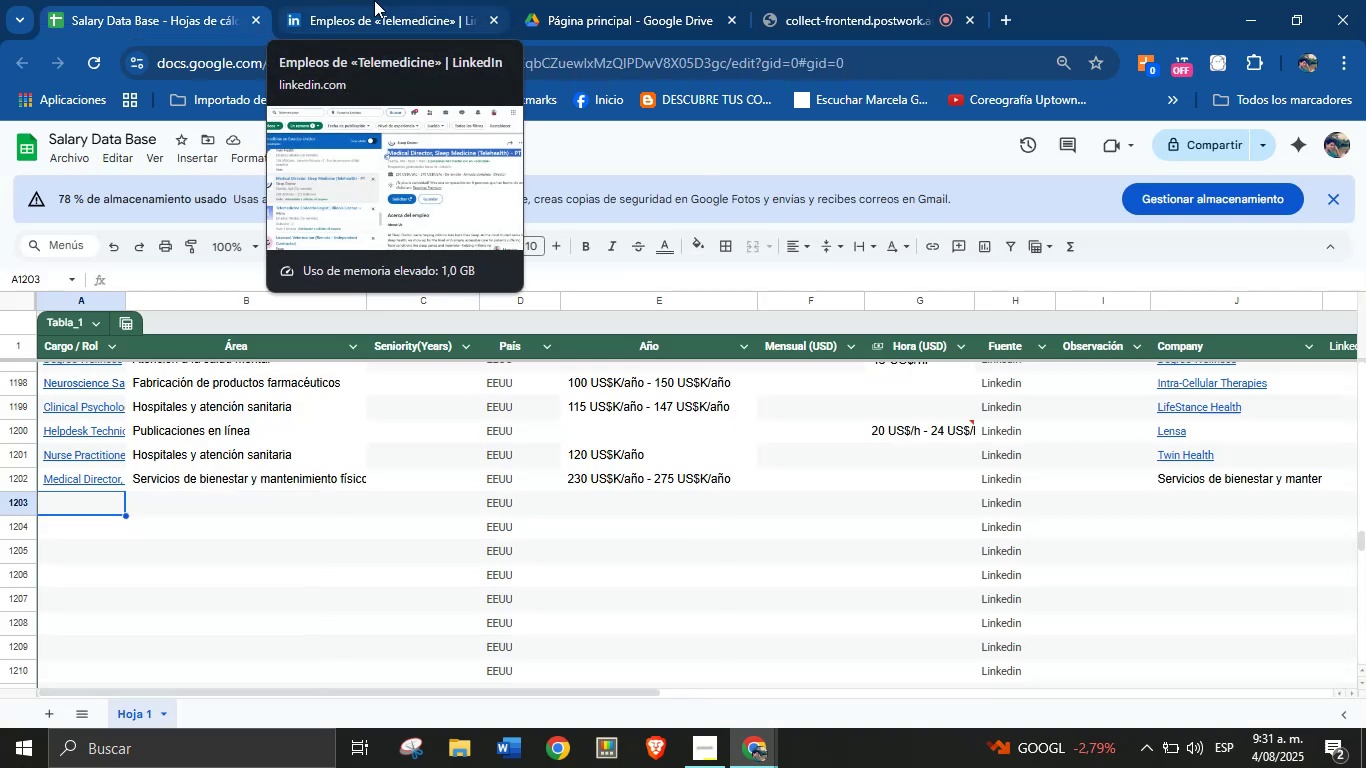 
left_click([374, 0])
 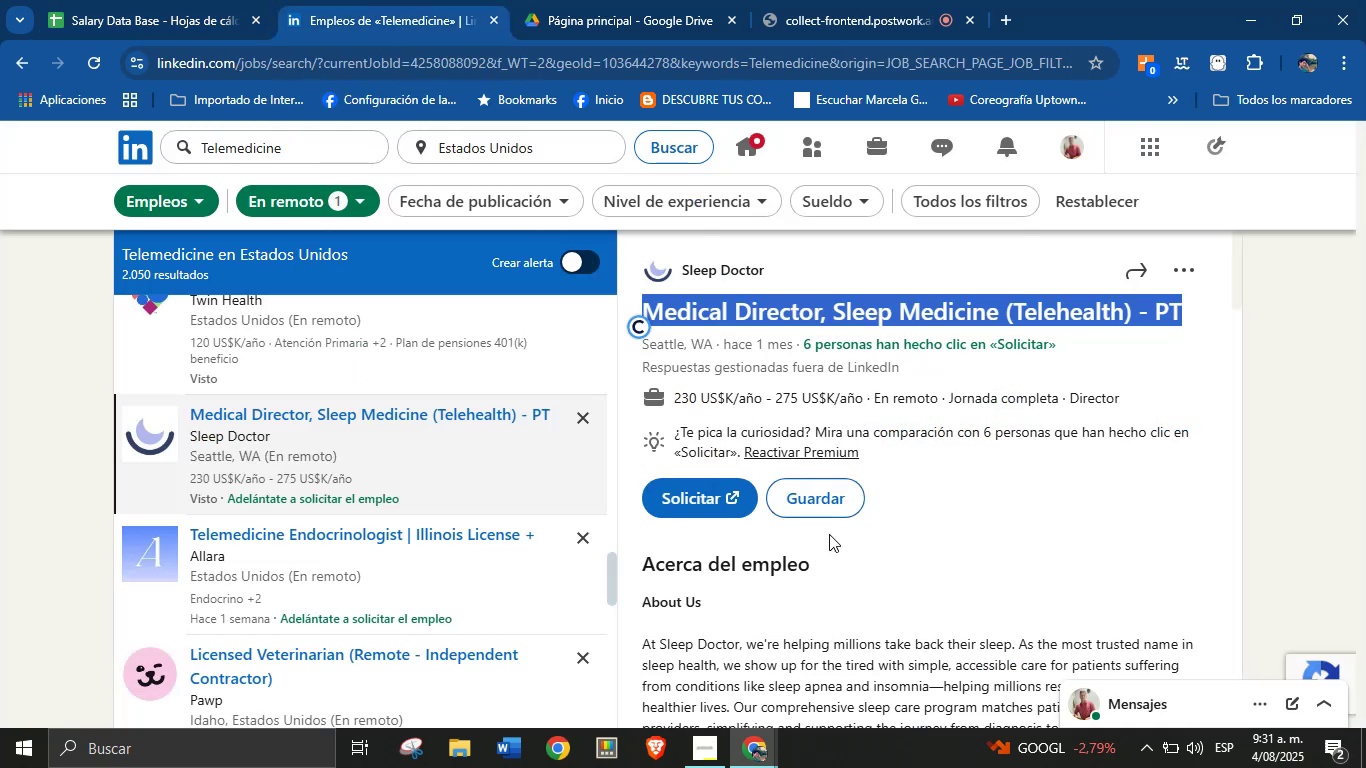 
left_click([858, 626])
 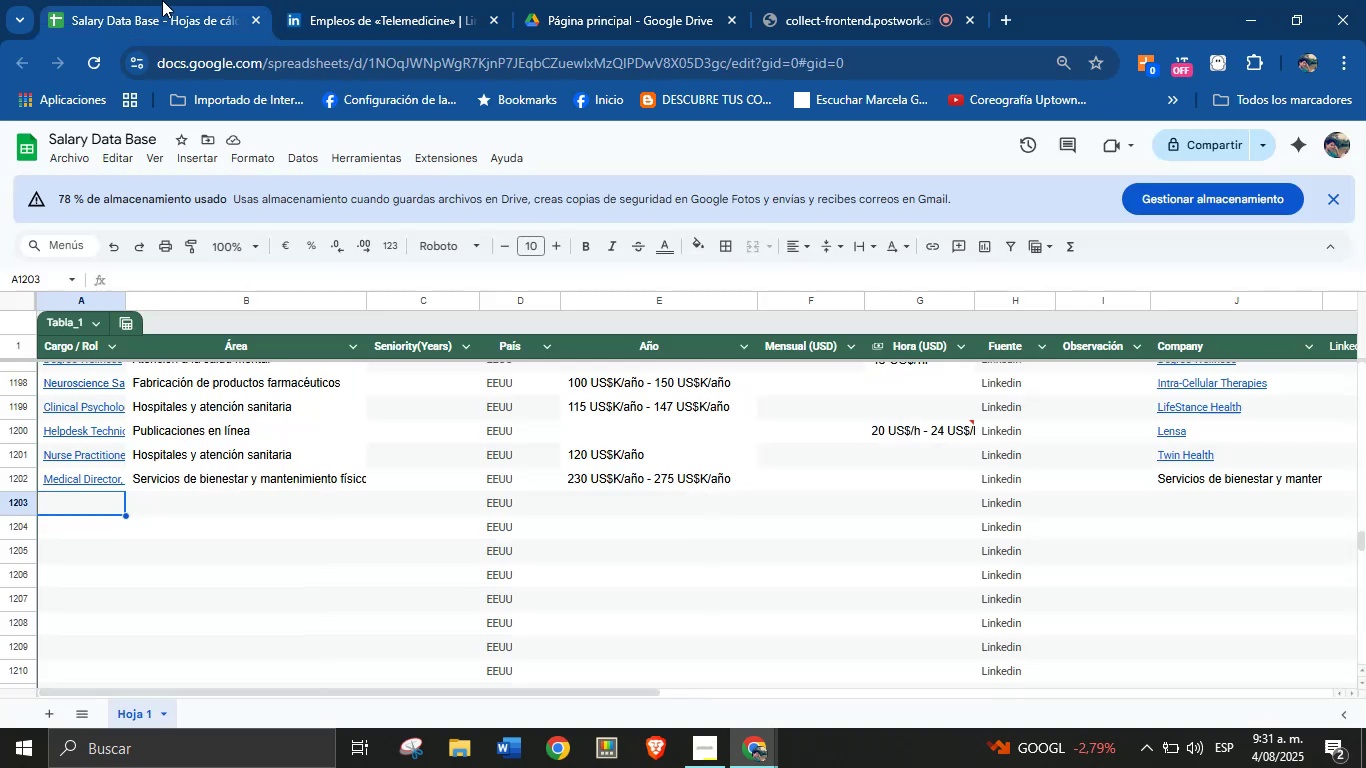 
left_click([323, 0])
 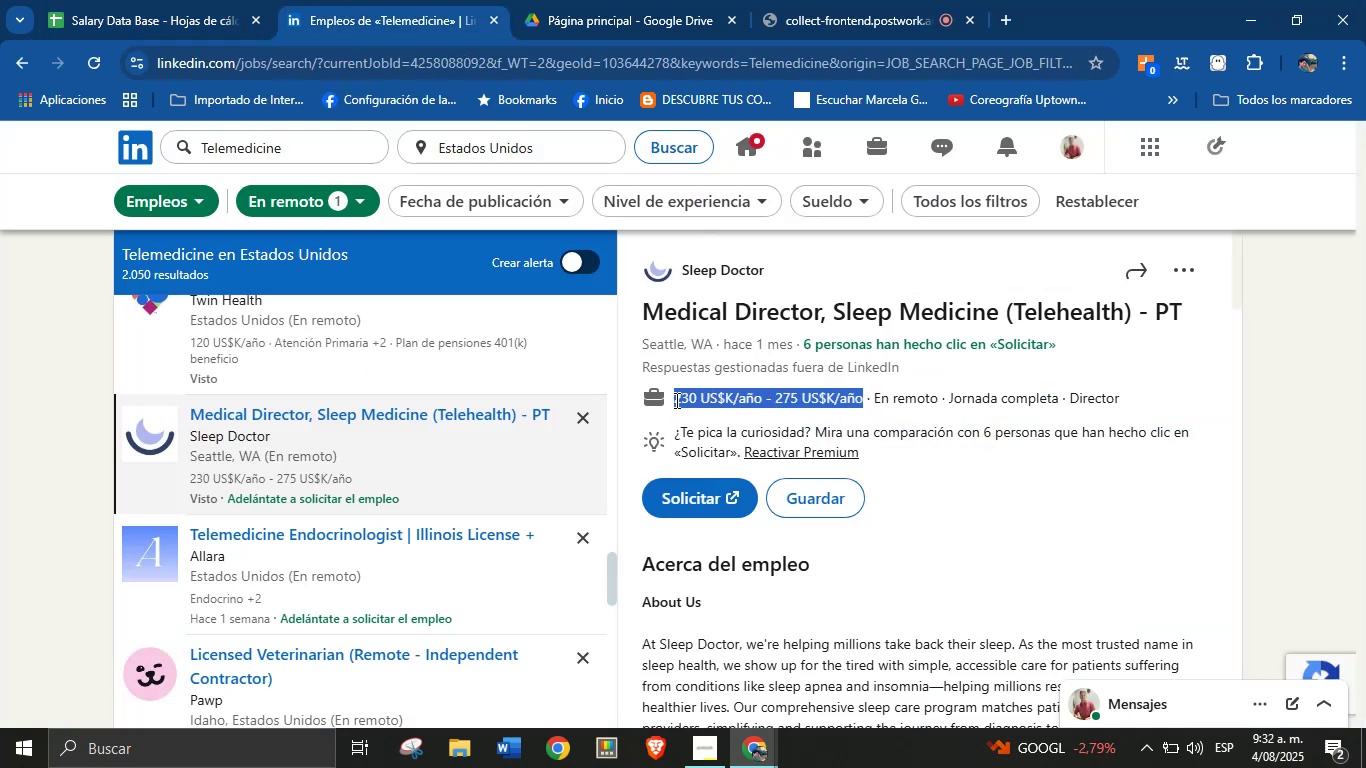 
key(Alt+Control+ControlLeft)
 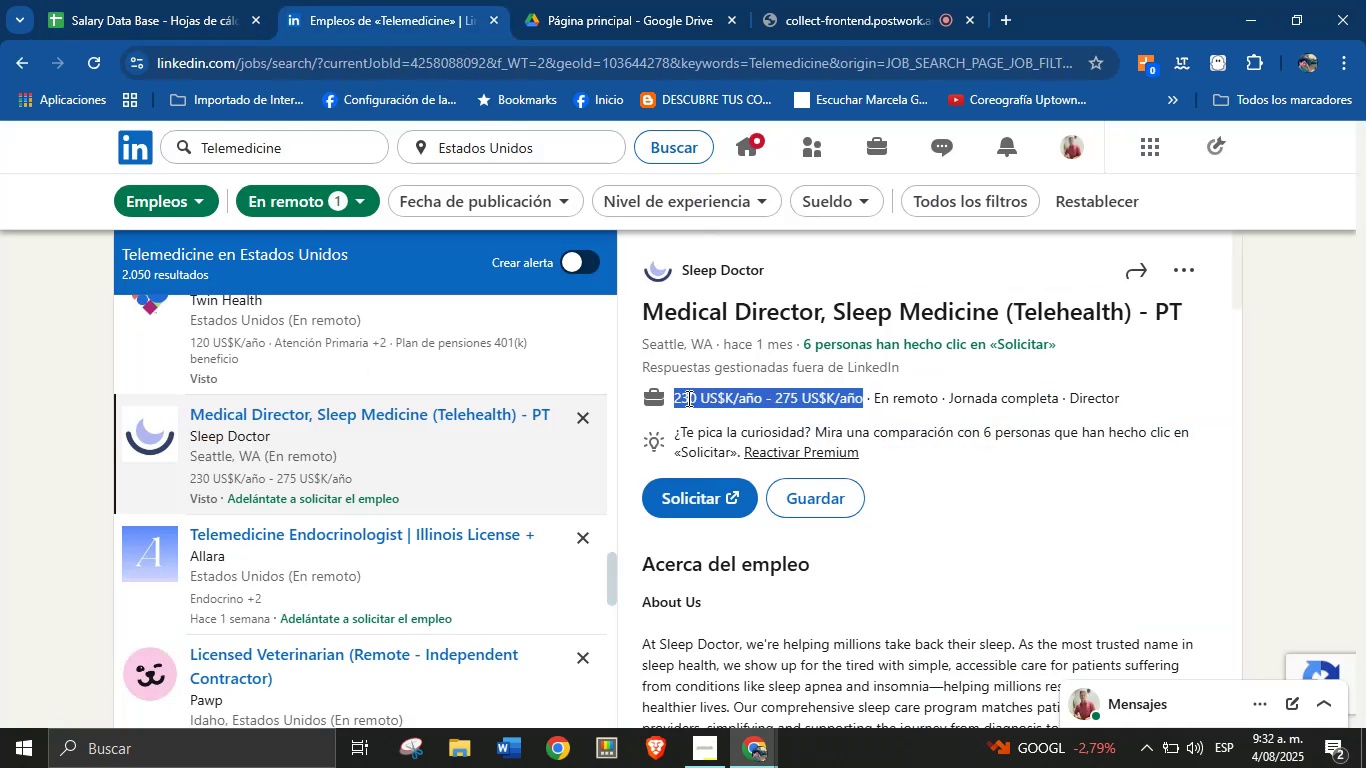 
key(Alt+AltLeft)
 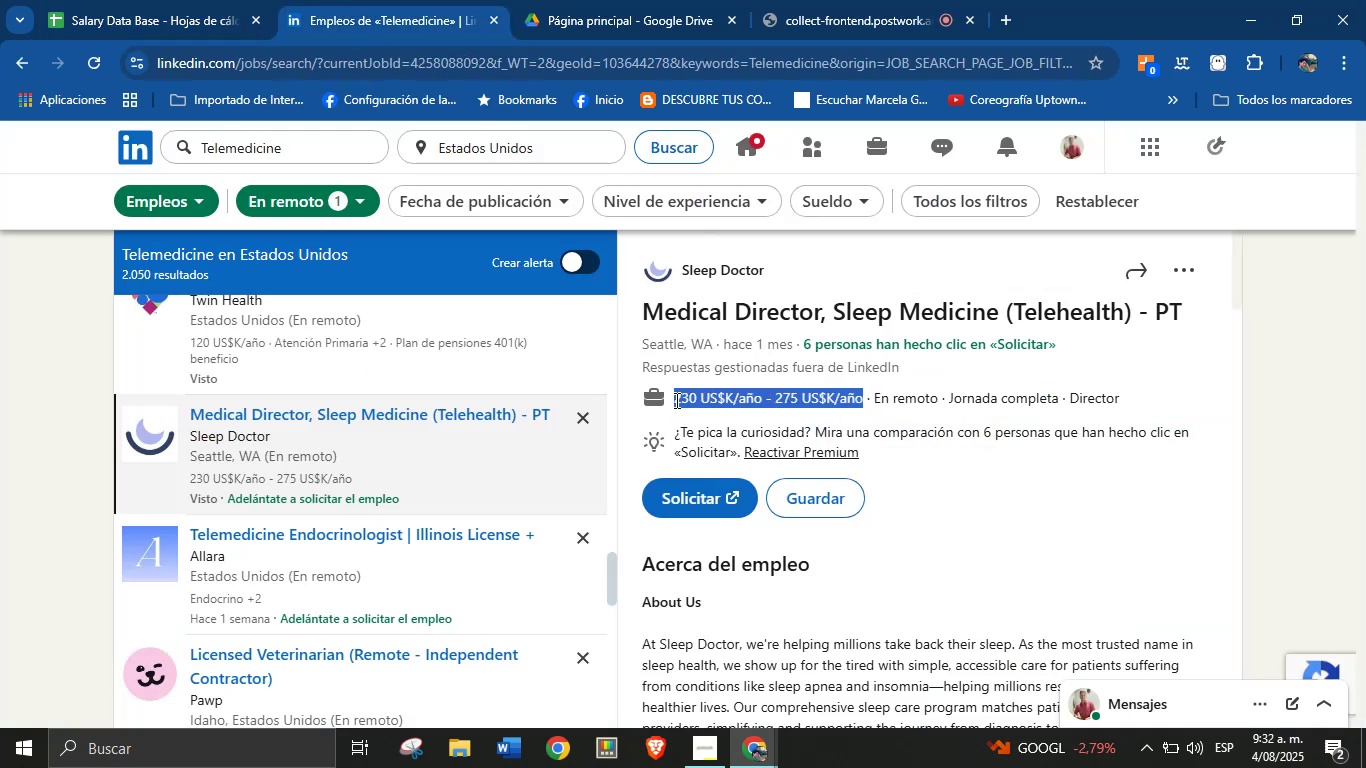 
key(Alt+Control+C)
 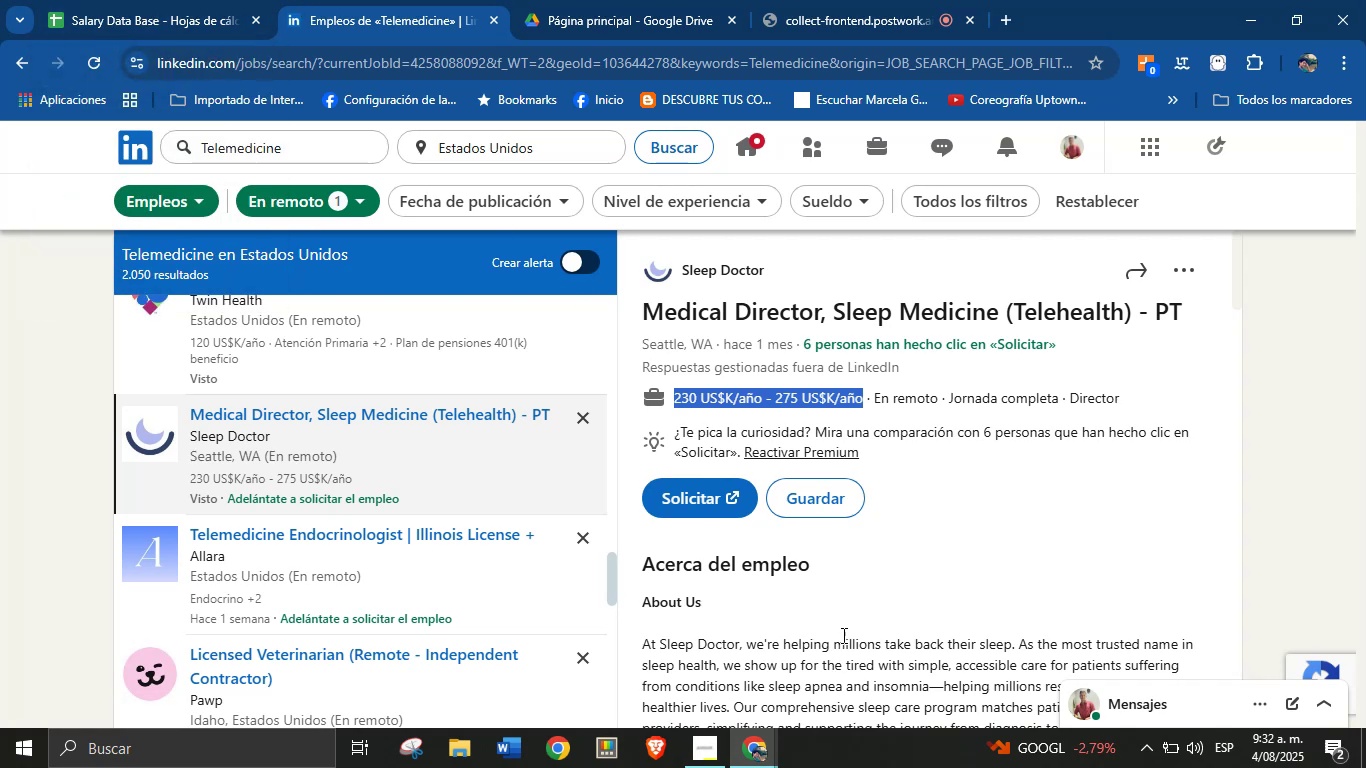 
wait(6.39)
 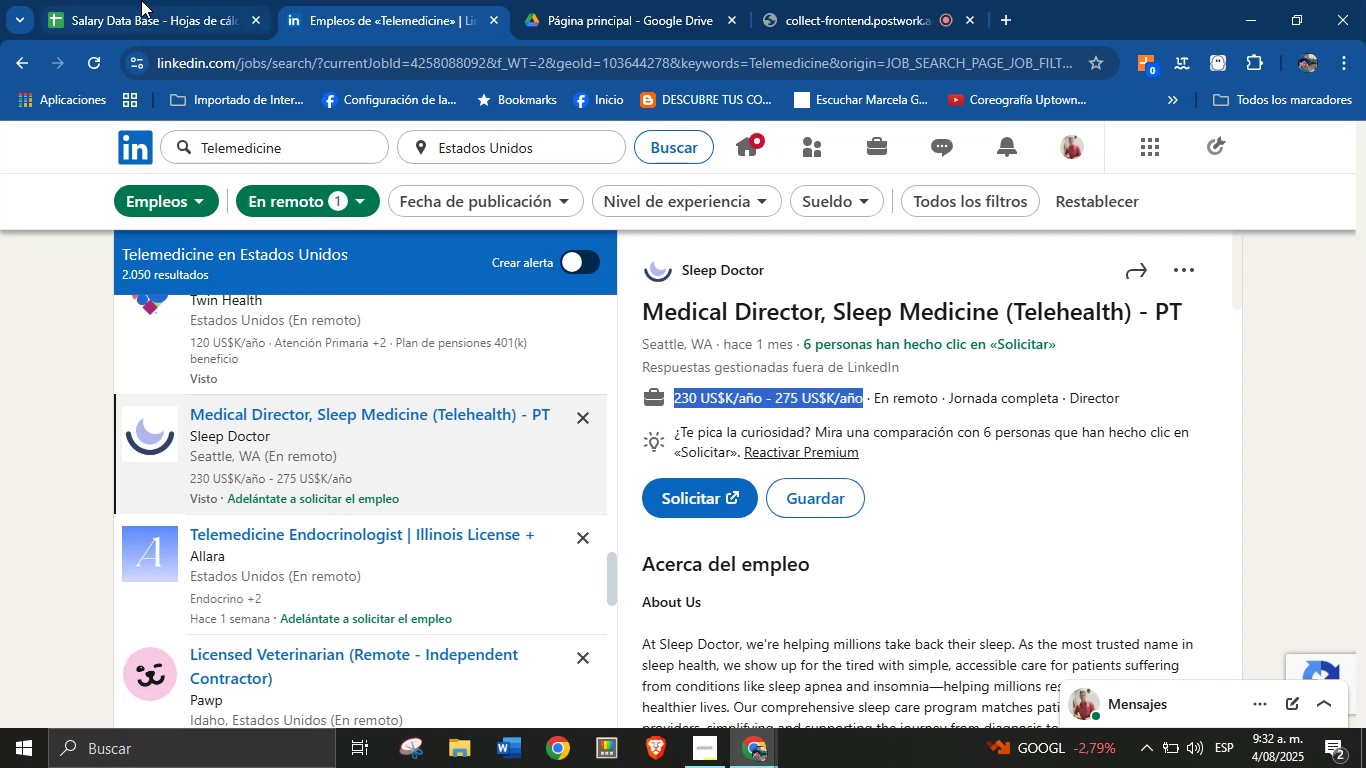 
left_click([165, 0])
 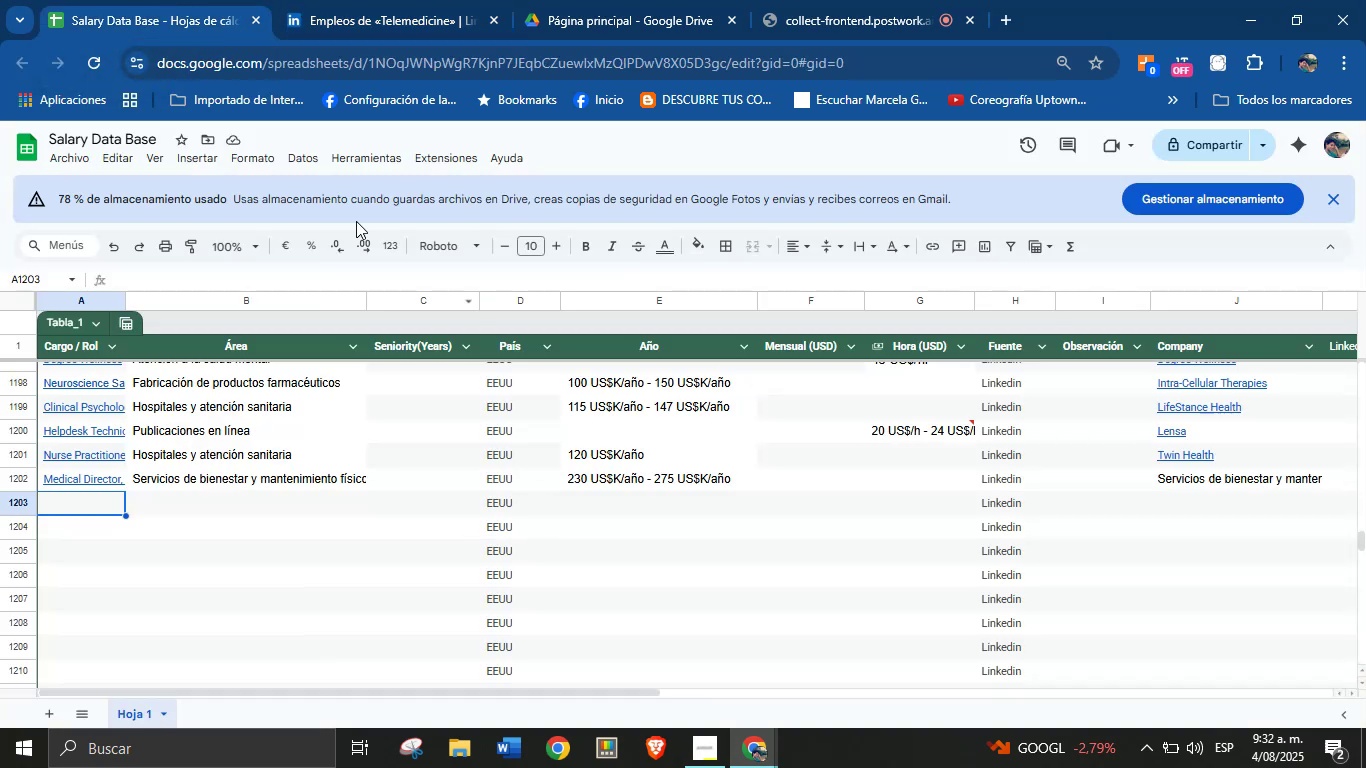 
left_click([433, 0])
 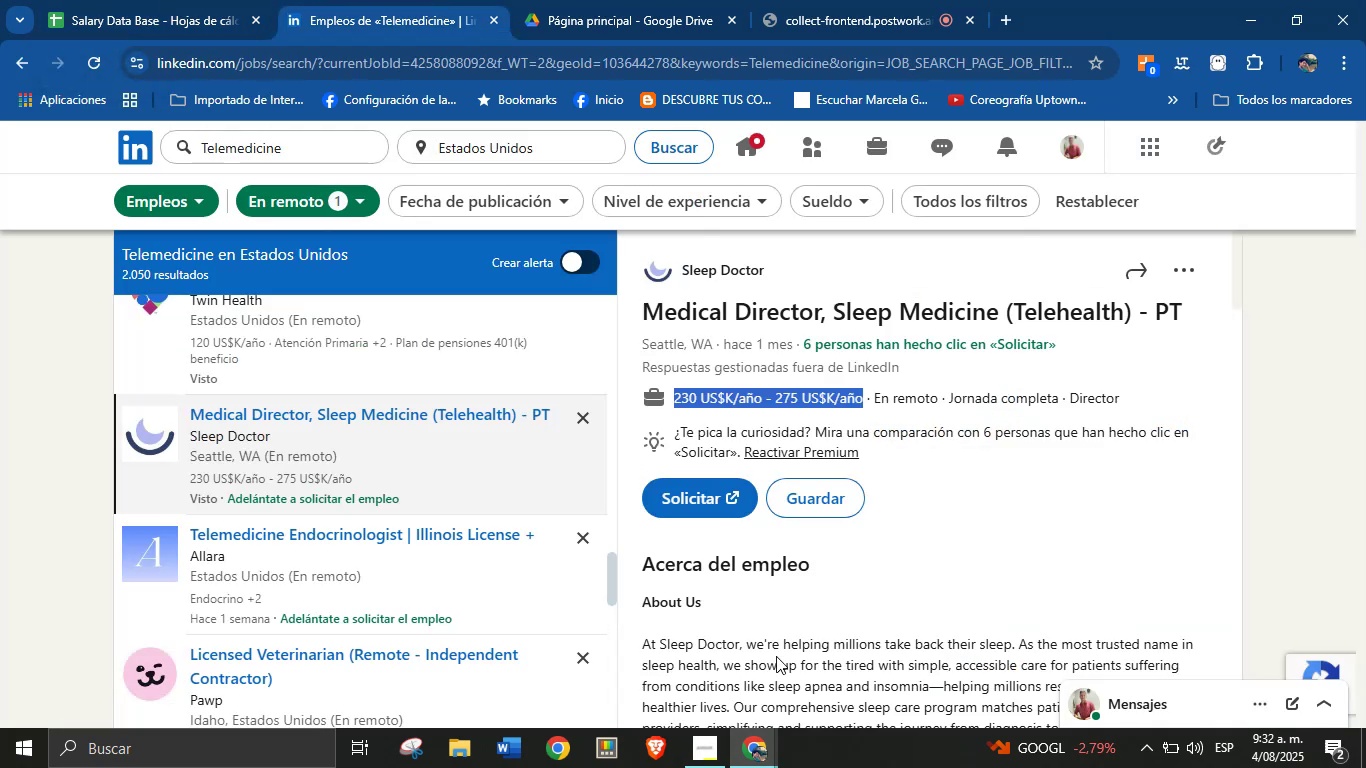 
left_click([797, 696])
 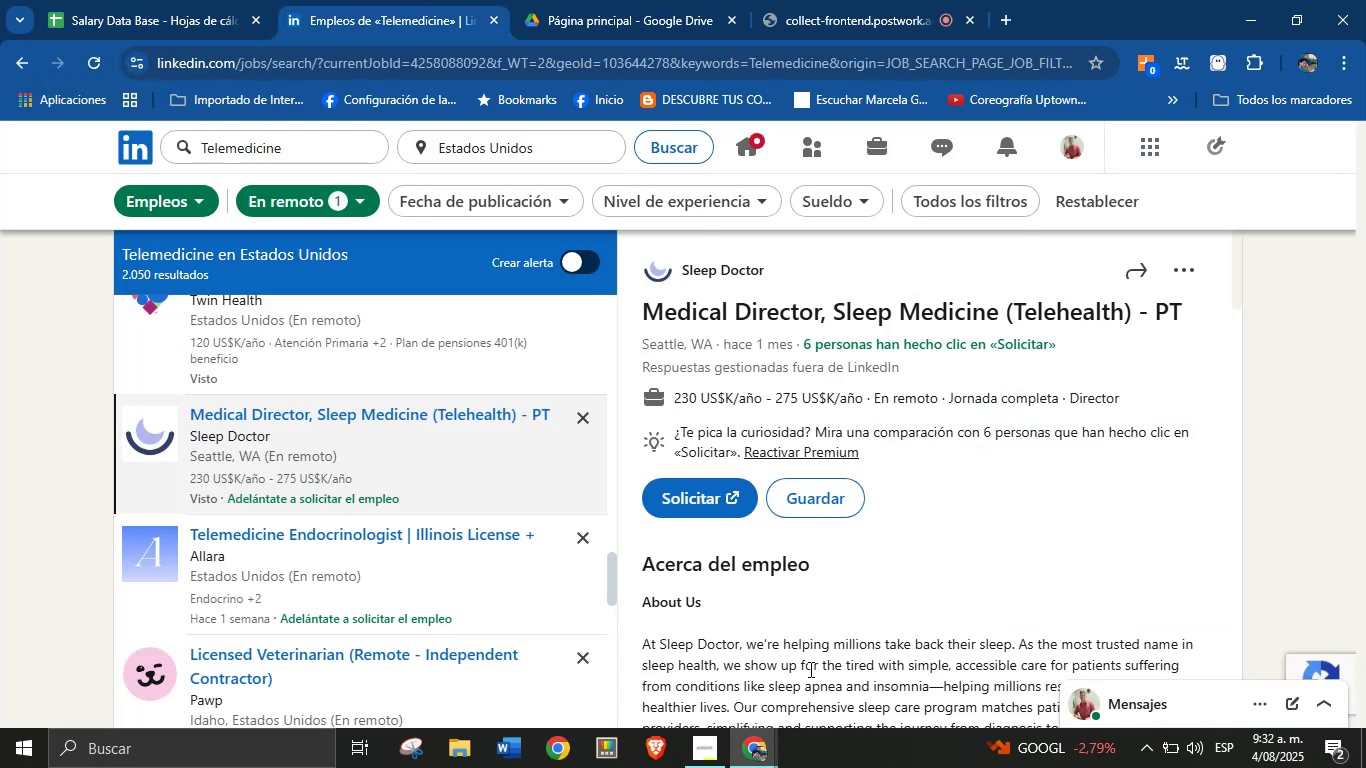 
scroll: coordinate [837, 642], scroll_direction: down, amount: 2.0
 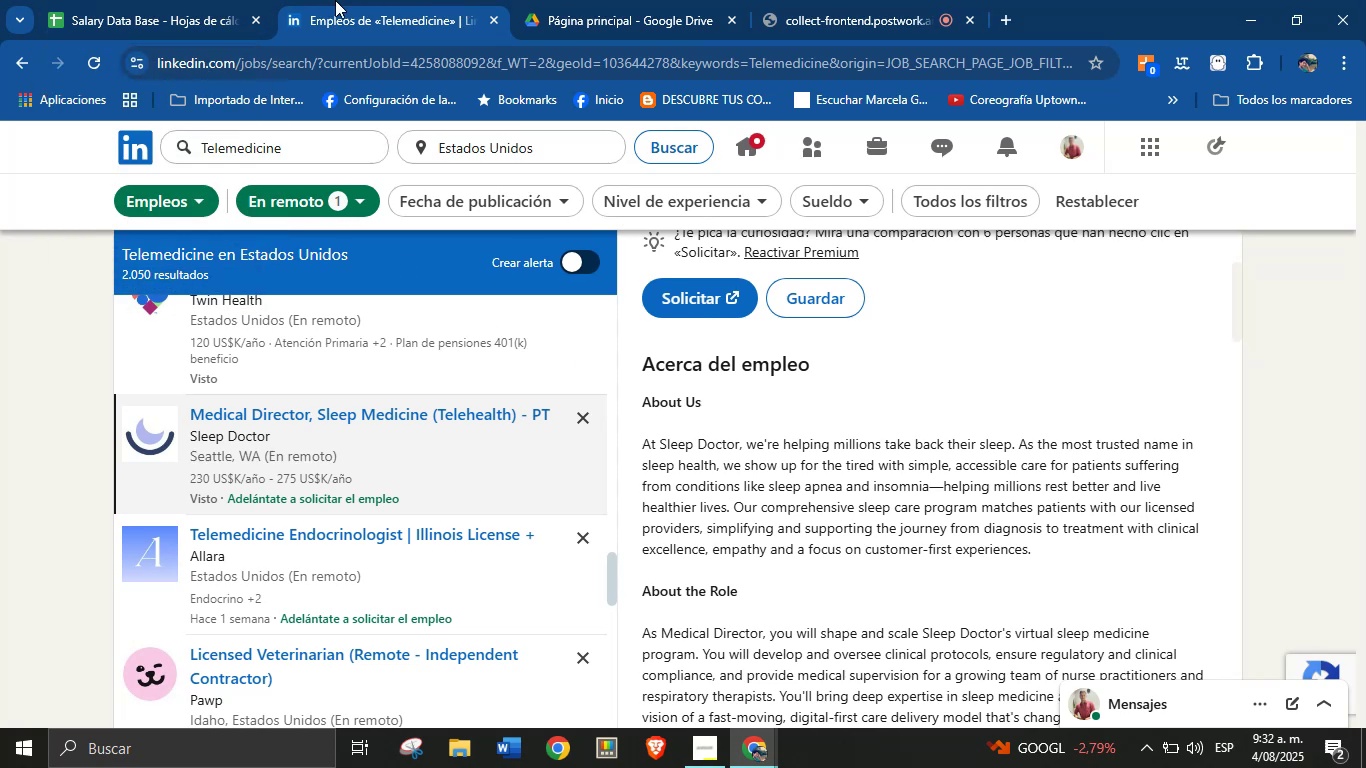 
wait(5.17)
 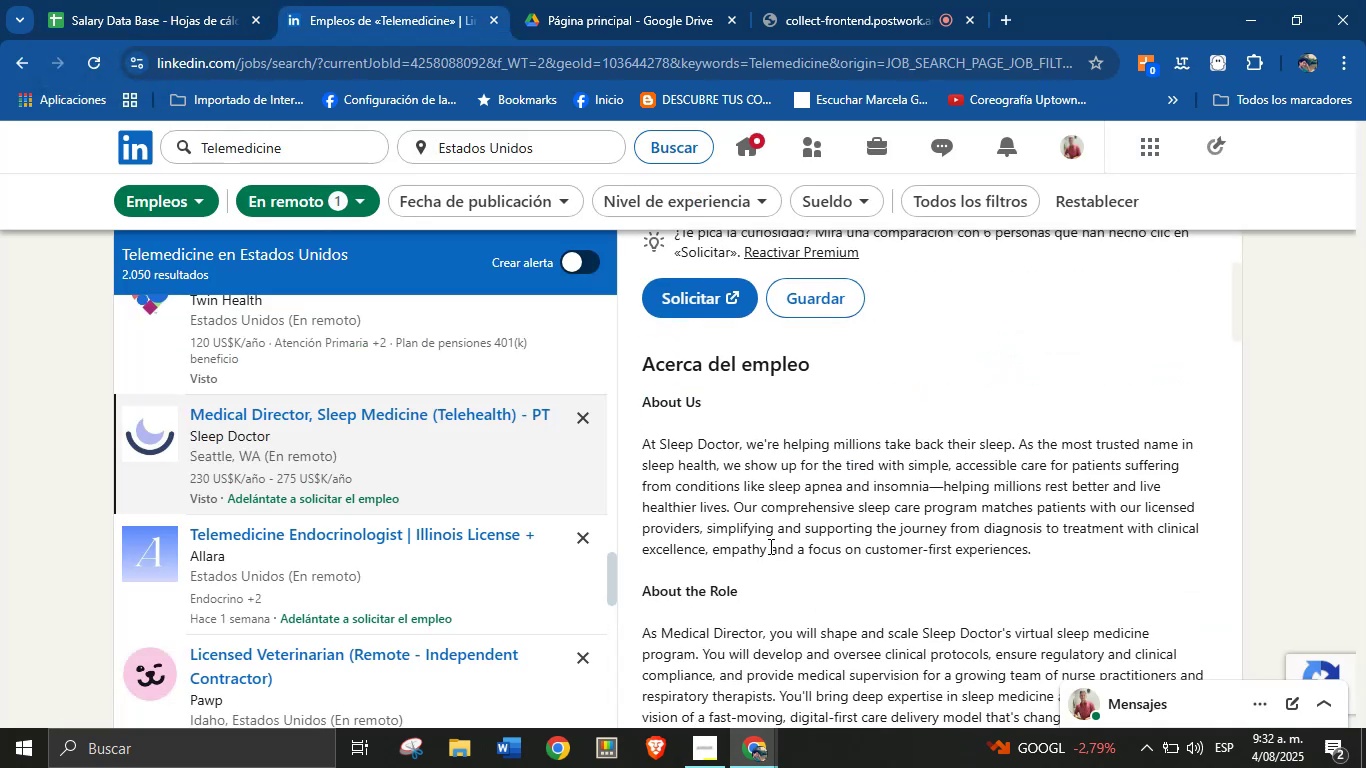 
left_click([174, 0])
 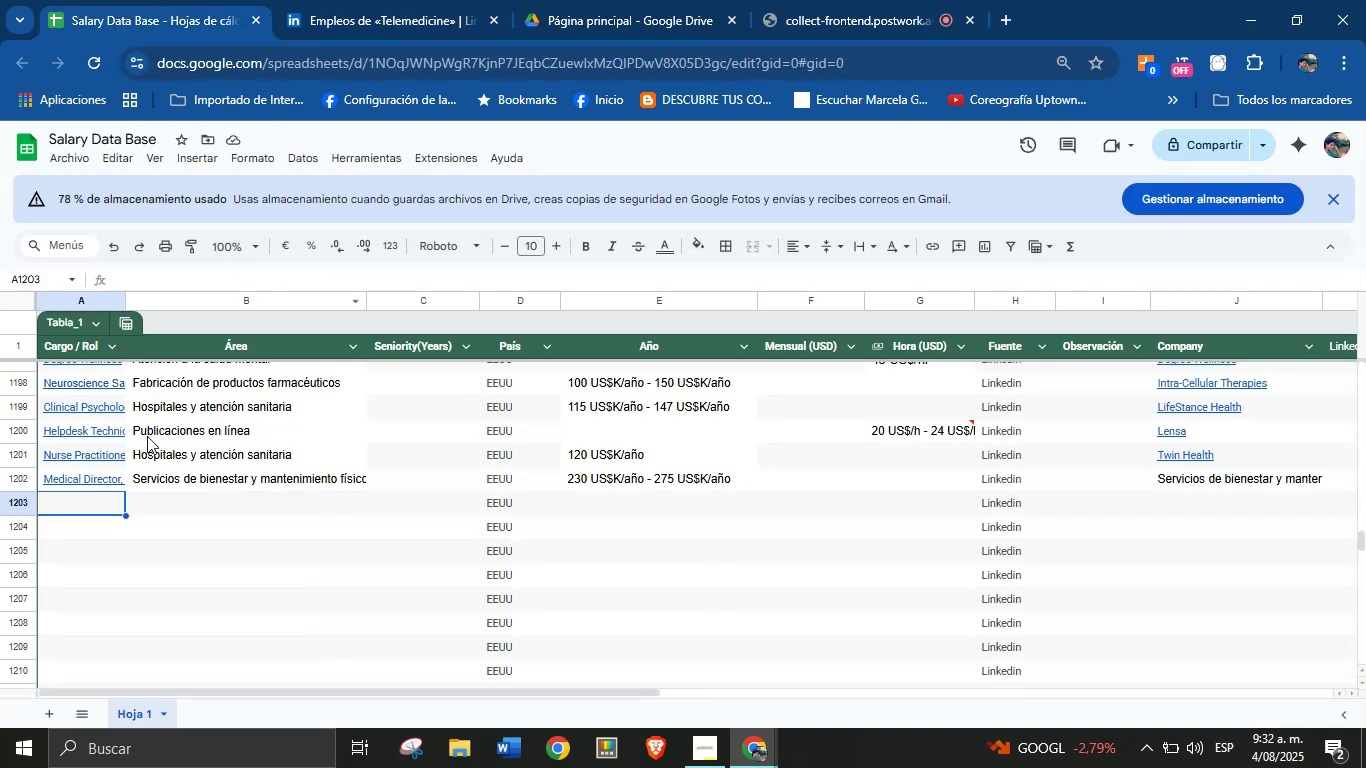 
left_click([378, 0])
 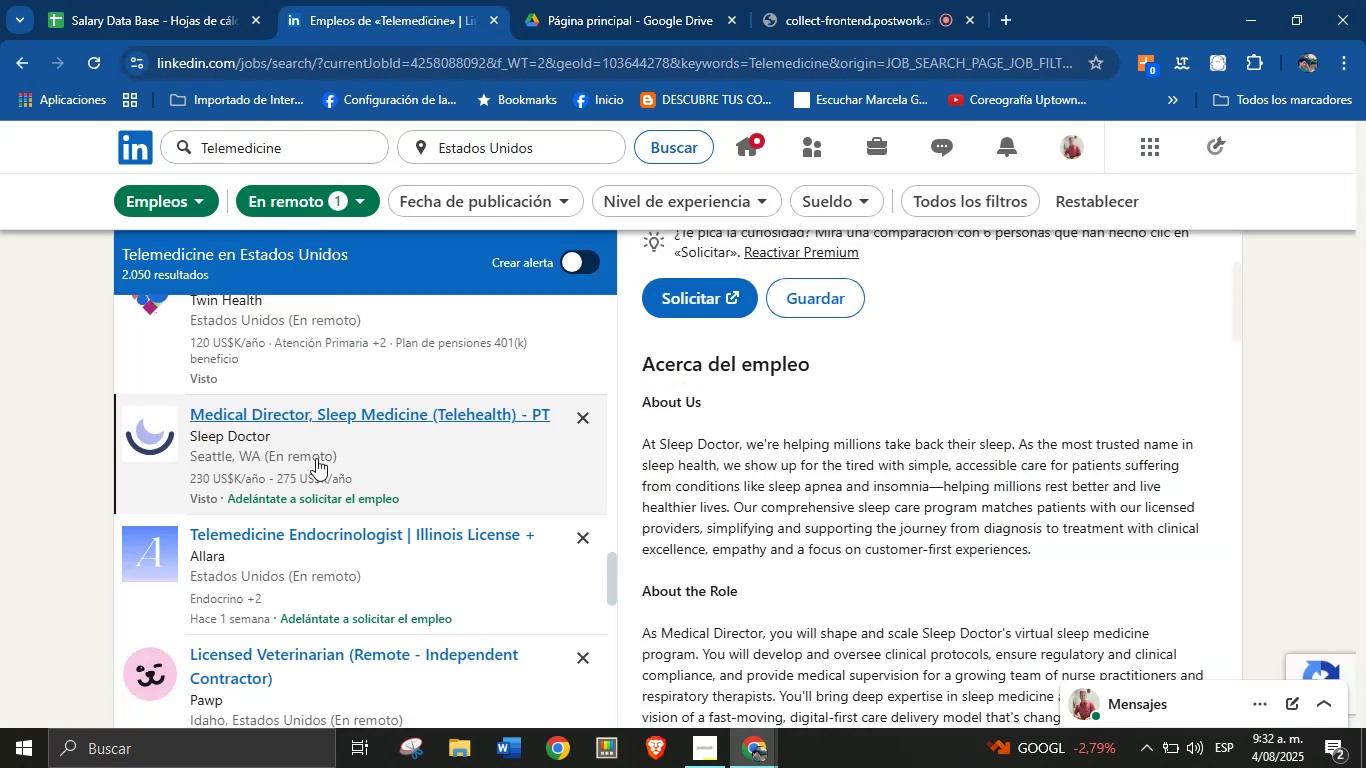 
scroll: coordinate [366, 503], scroll_direction: down, amount: 4.0
 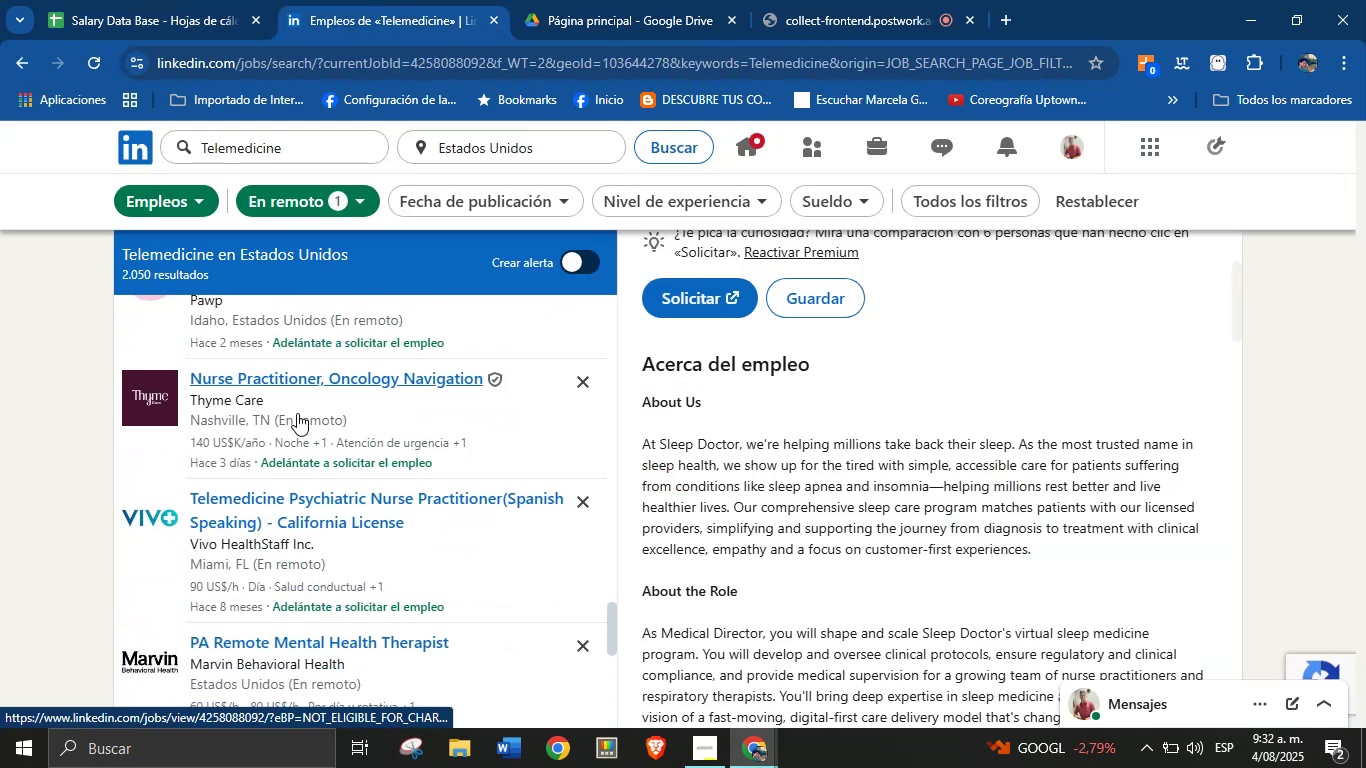 
left_click([297, 412])
 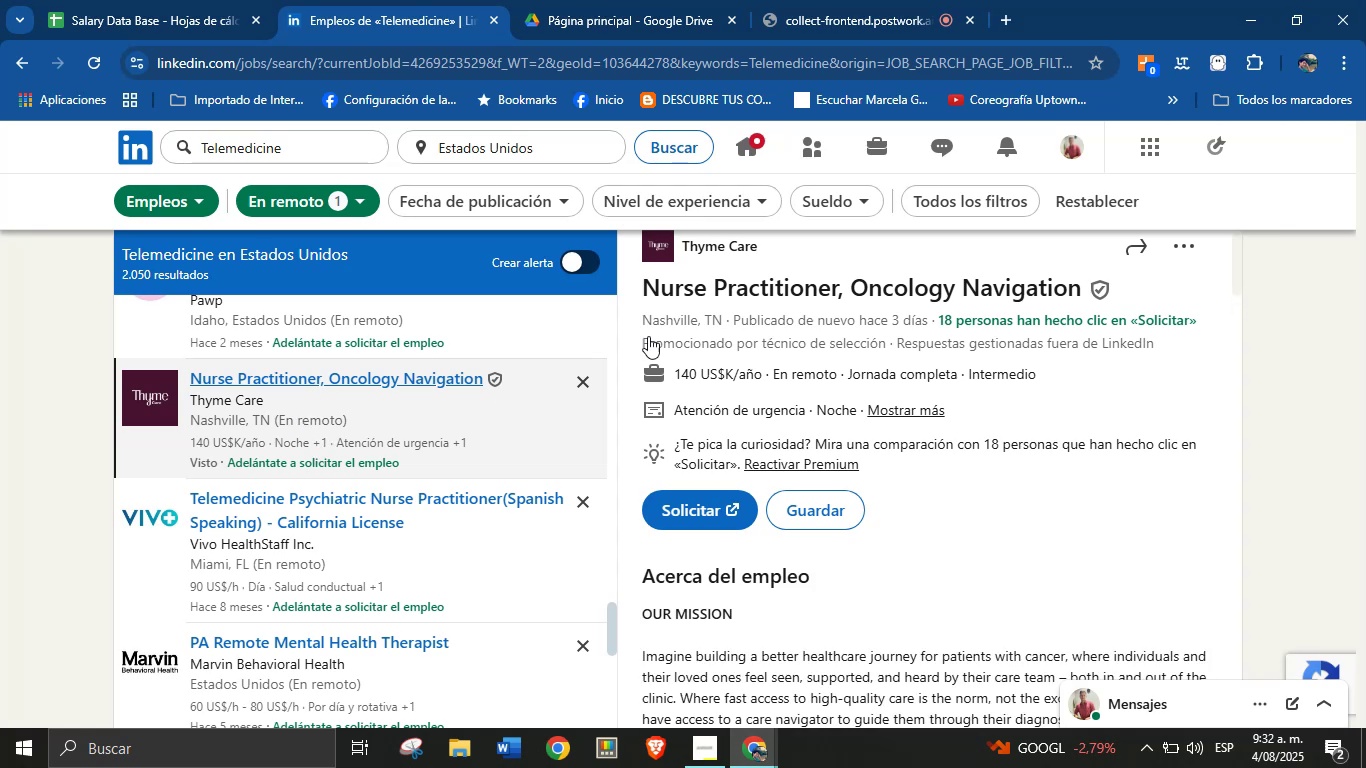 
scroll: coordinate [783, 270], scroll_direction: up, amount: 2.0
 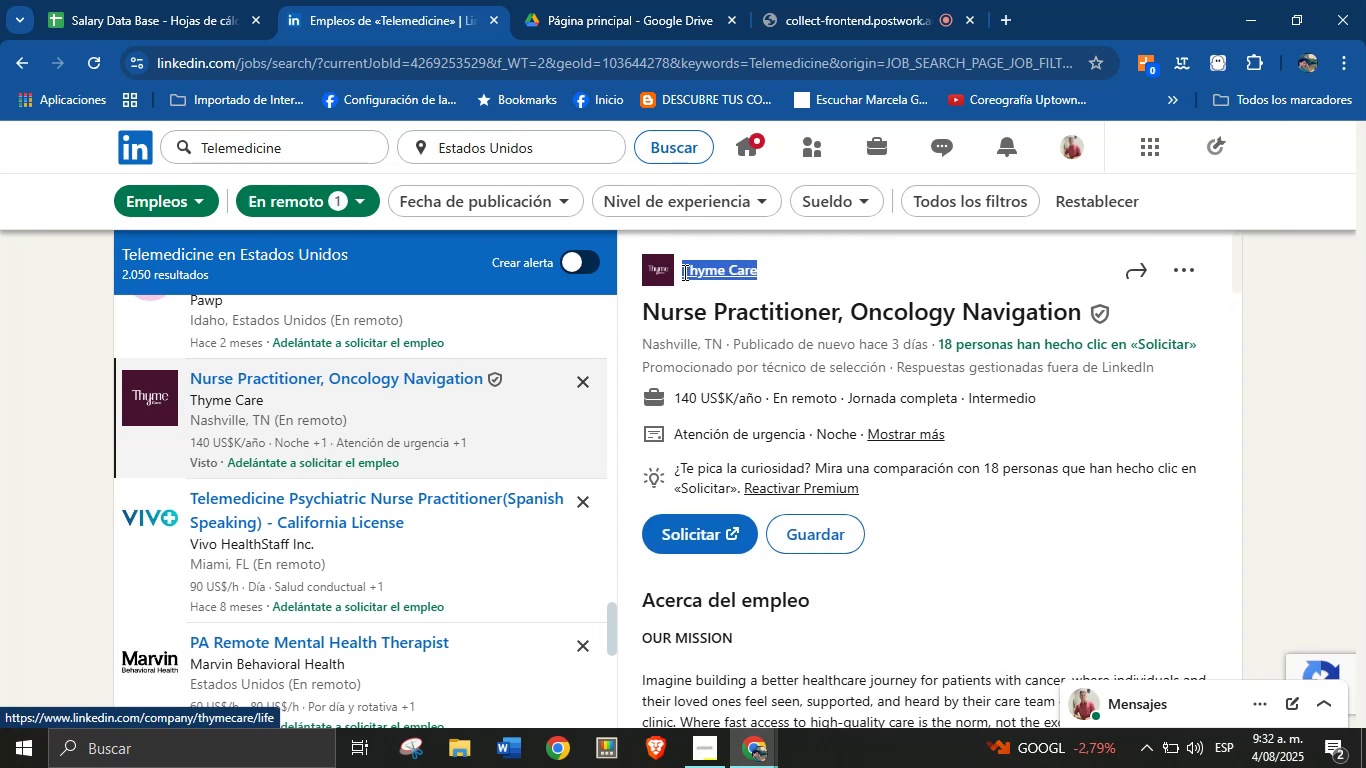 
key(Alt+Control+ControlLeft)
 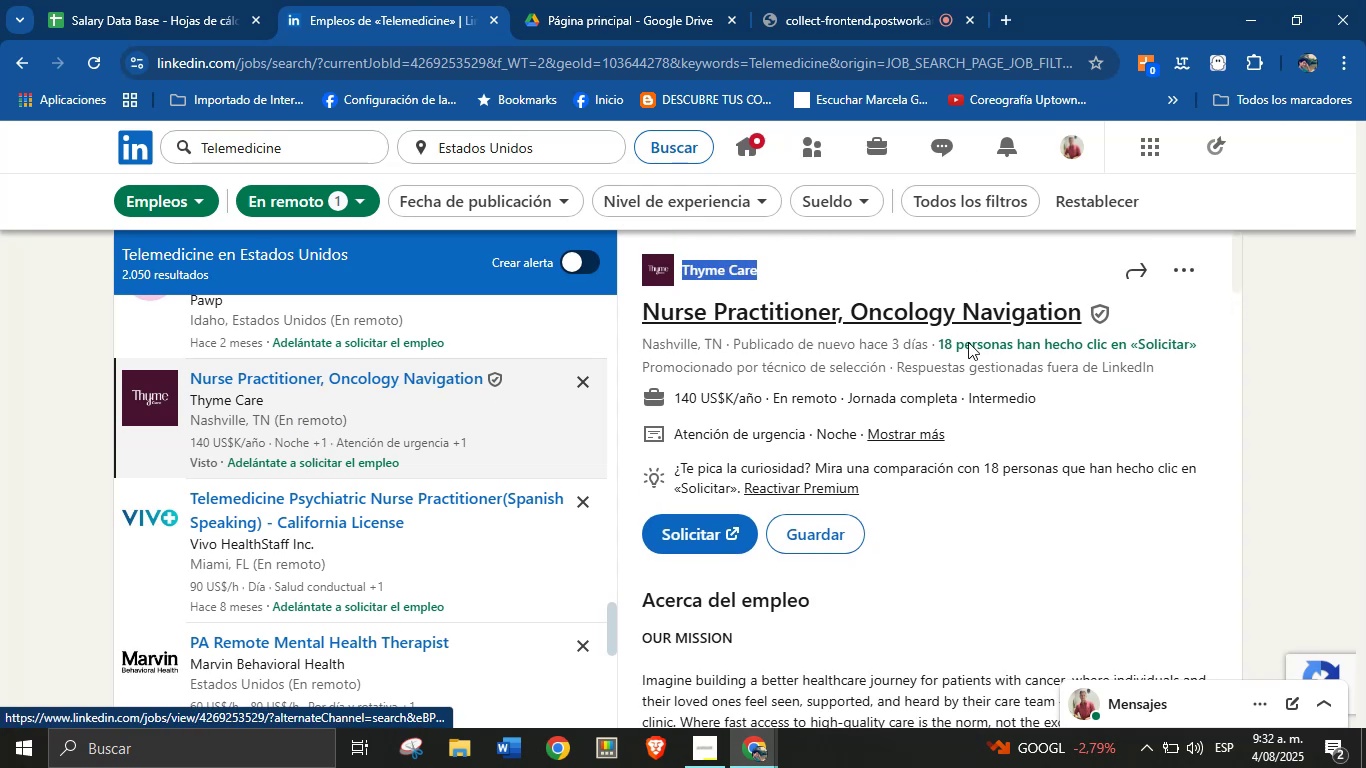 
key(Alt+AltLeft)
 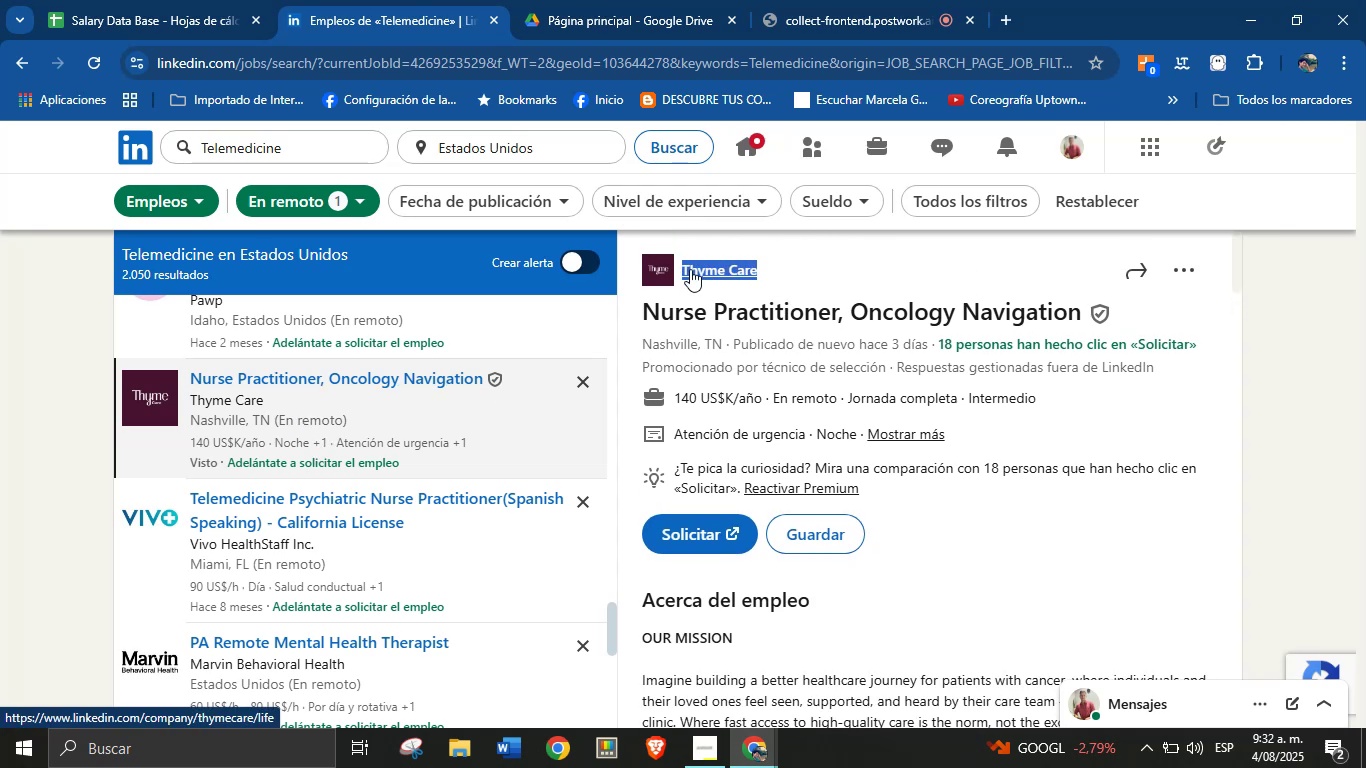 
key(Alt+Control+C)
 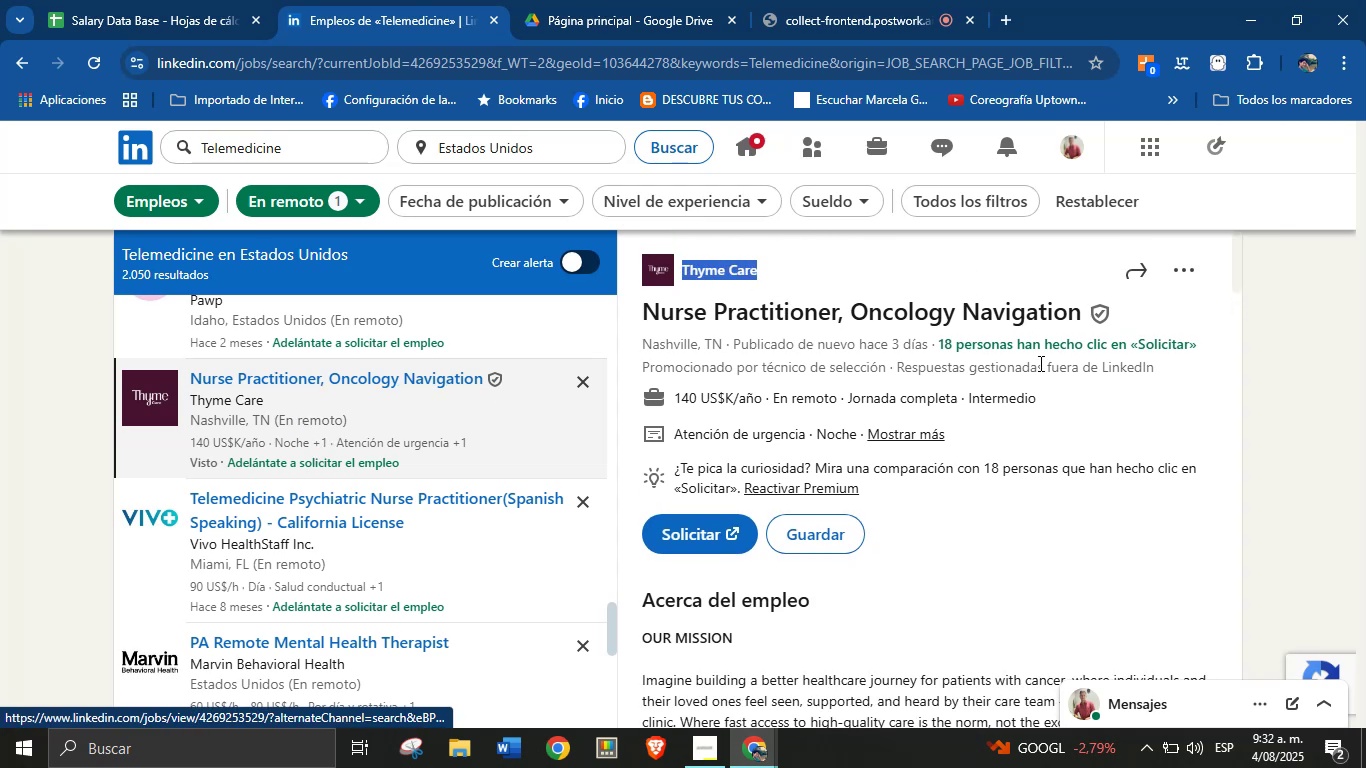 
left_click([1060, 361])
 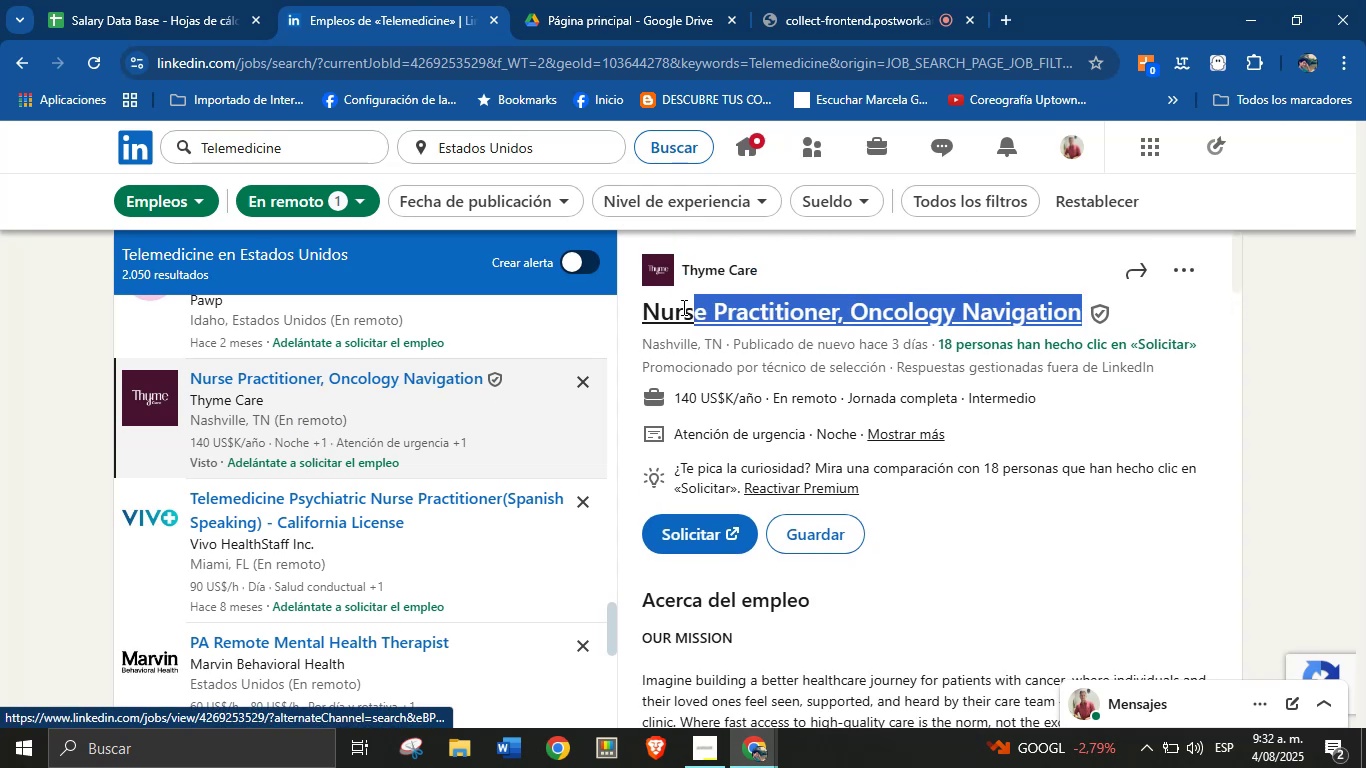 
key(Alt+AltLeft)
 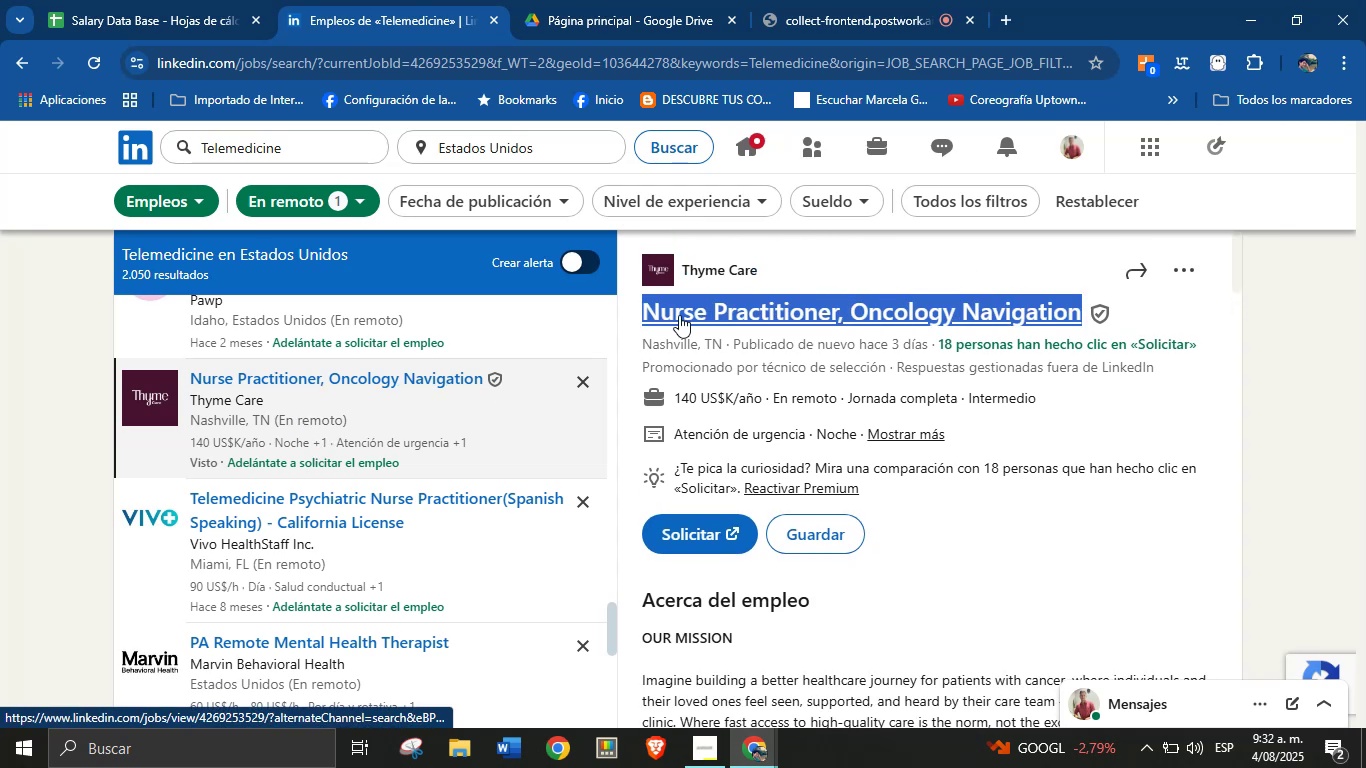 
key(Alt+Control+ControlLeft)
 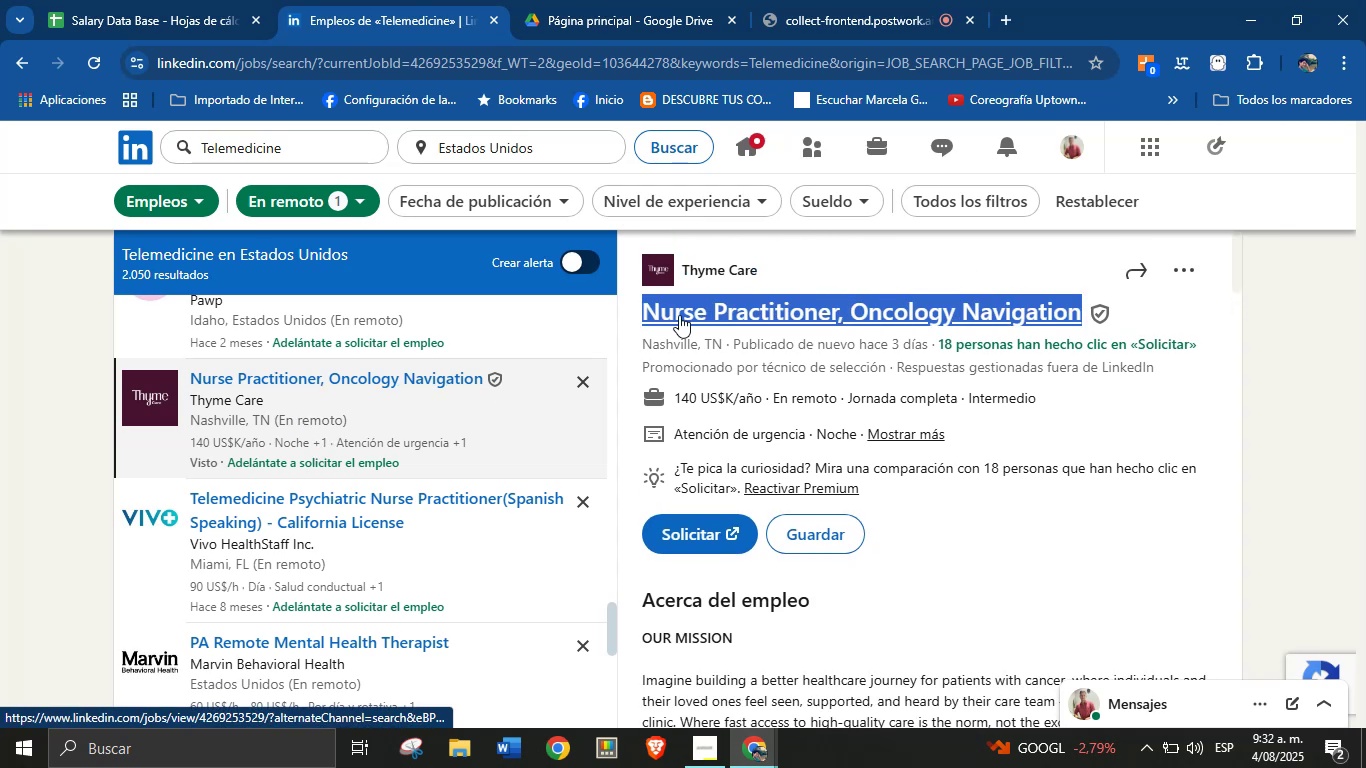 
key(Alt+Control+C)
 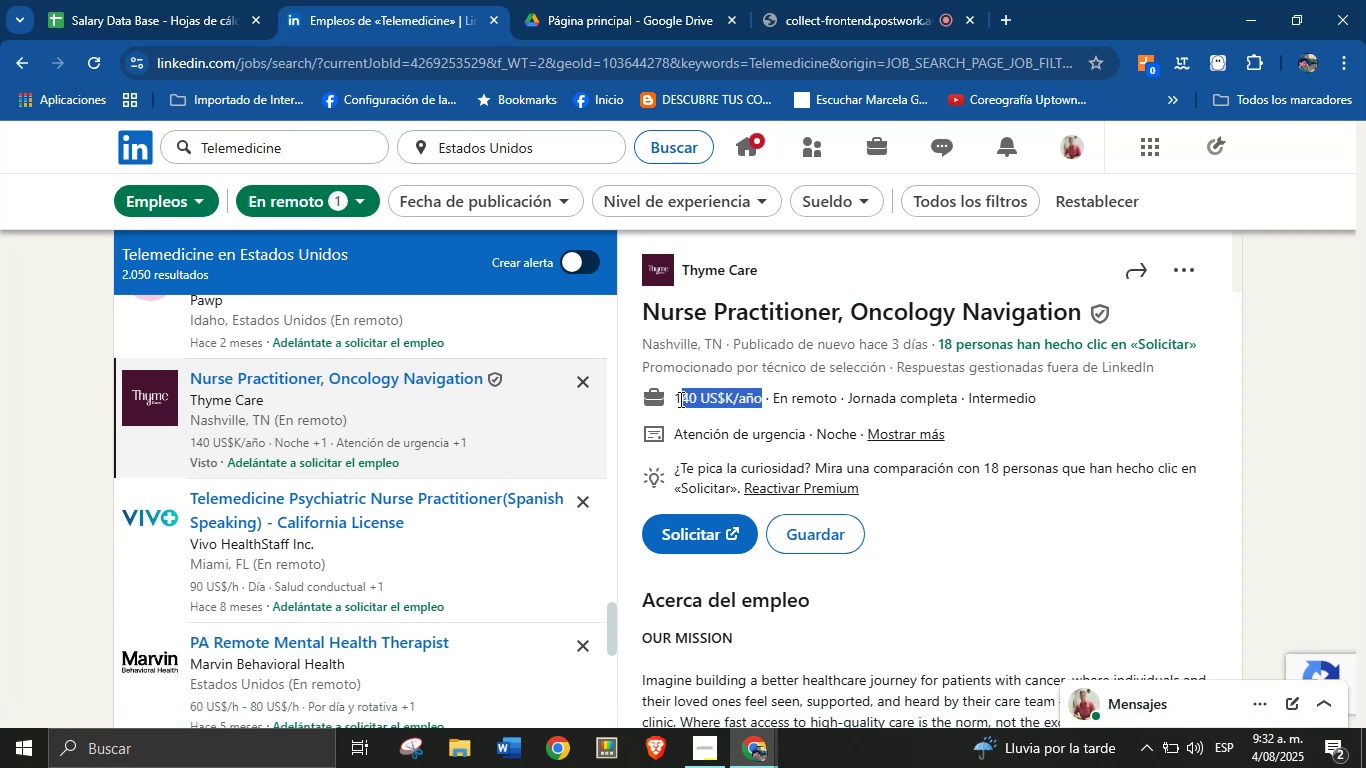 
key(Alt+Control+ControlLeft)
 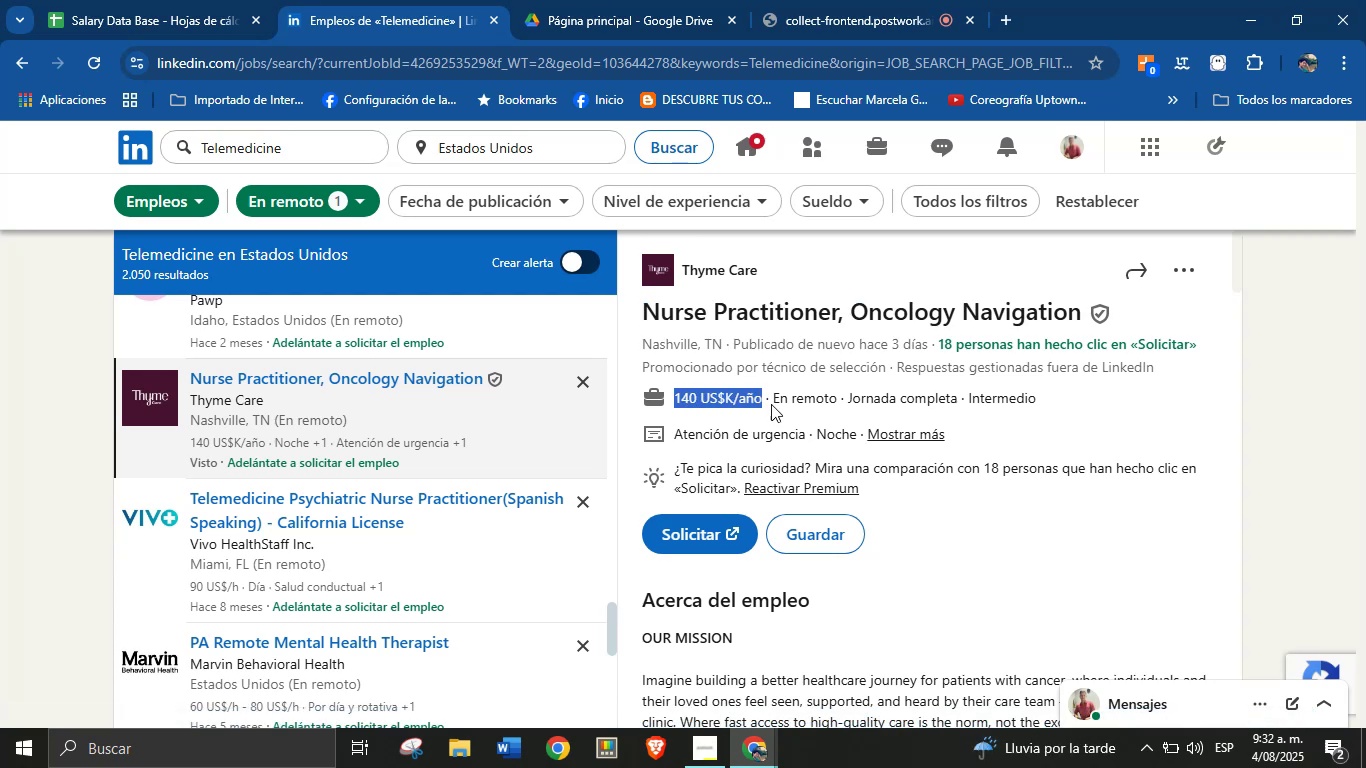 
key(Alt+AltLeft)
 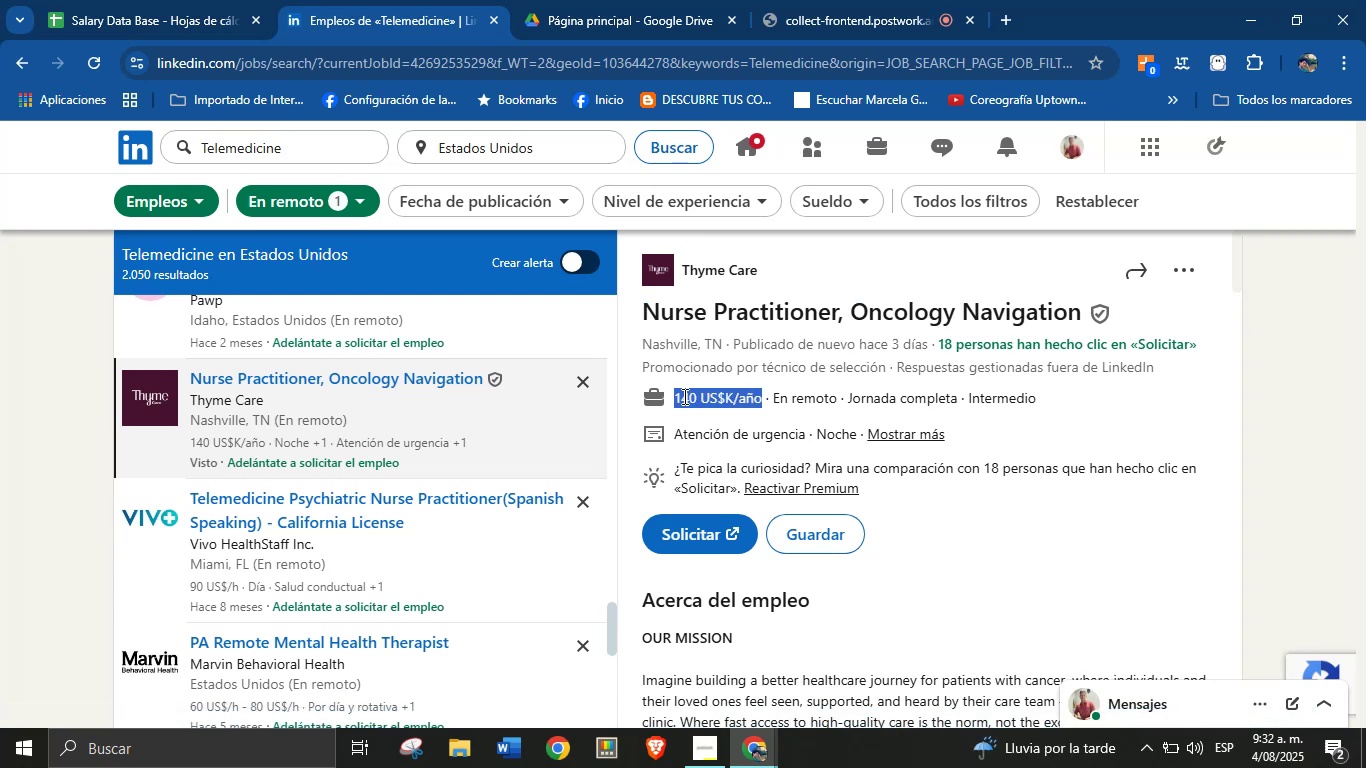 
key(Alt+Control+C)
 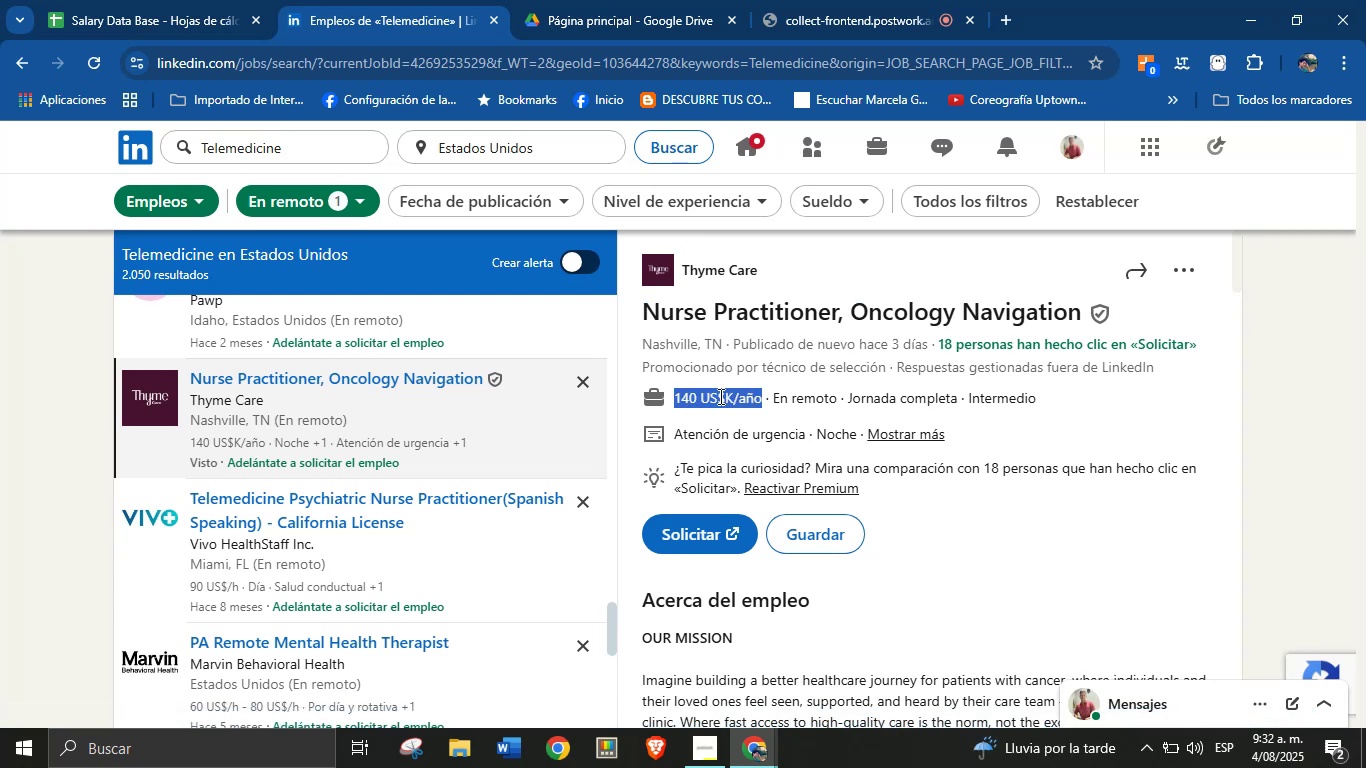 
scroll: coordinate [832, 474], scroll_direction: down, amount: 42.0
 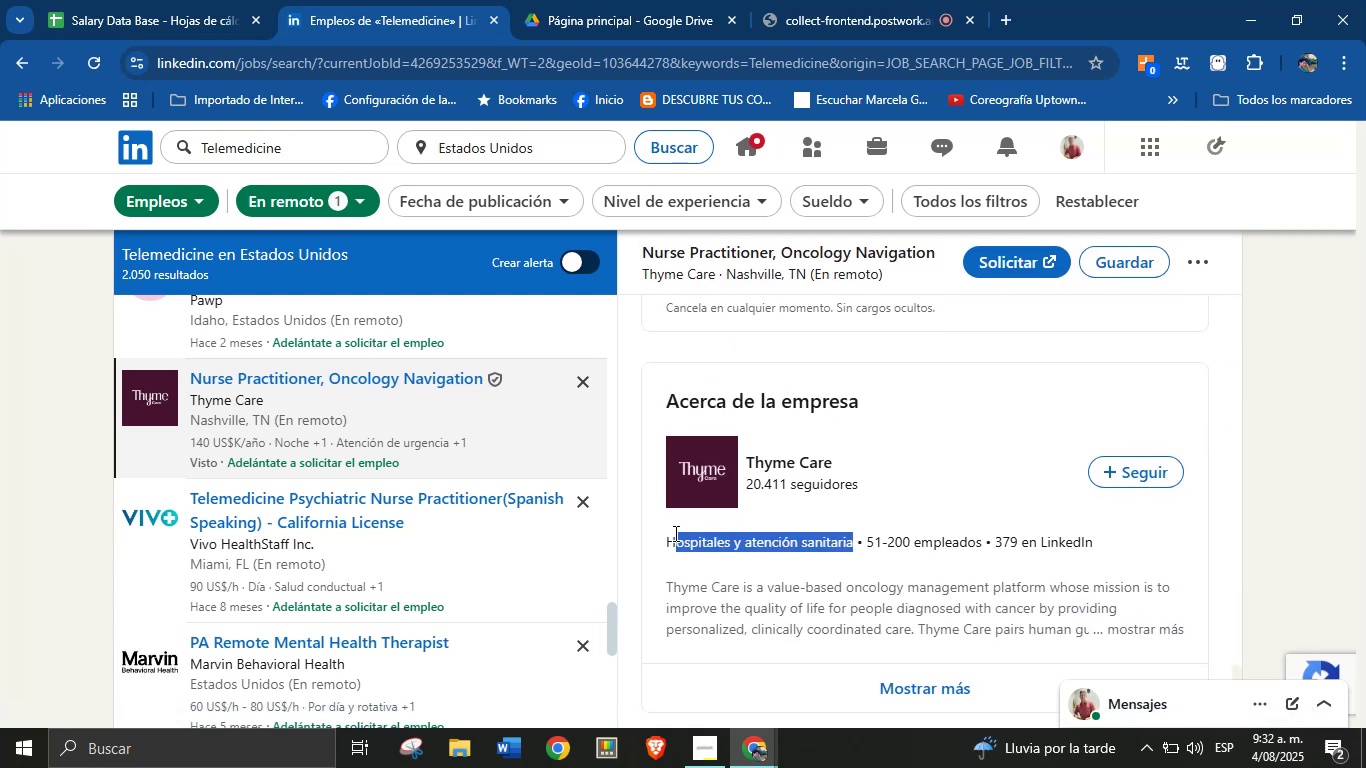 
key(Alt+Control+ControlLeft)
 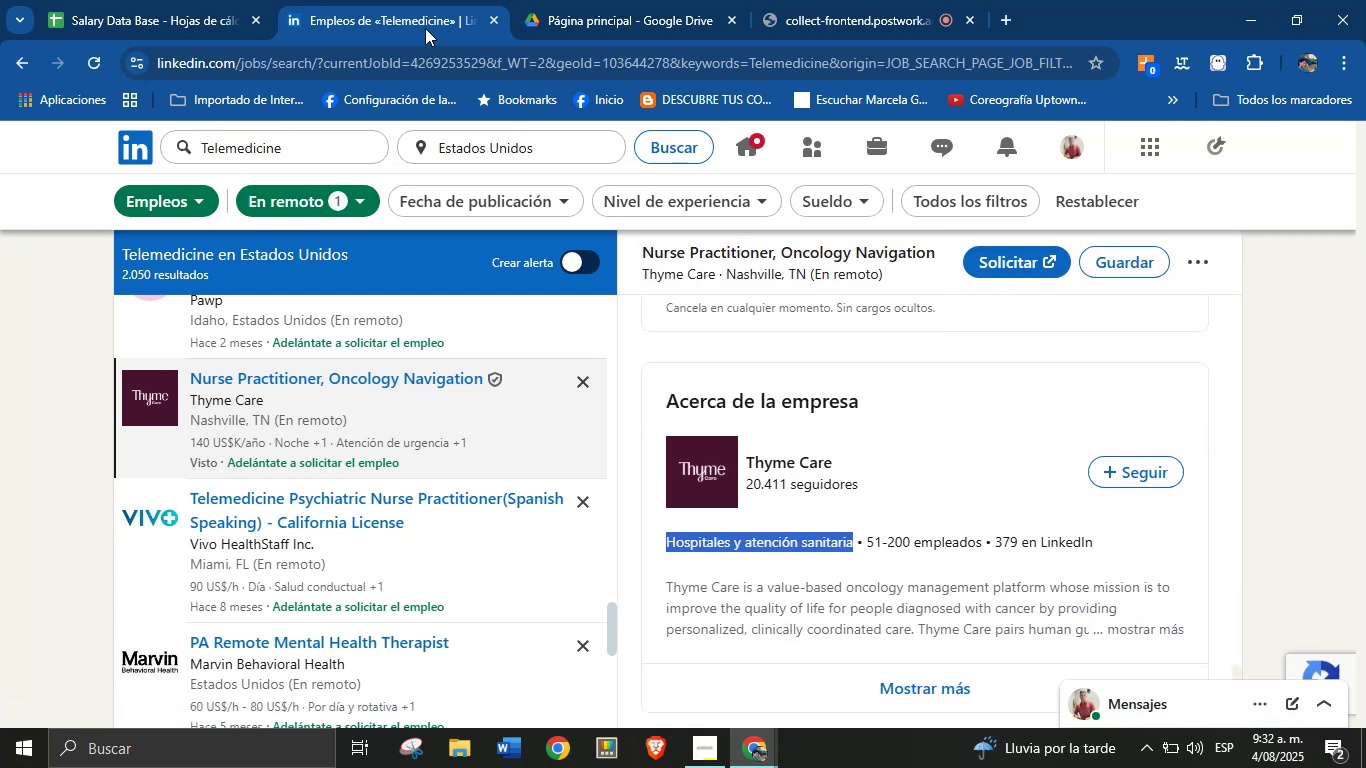 
key(Alt+AltLeft)
 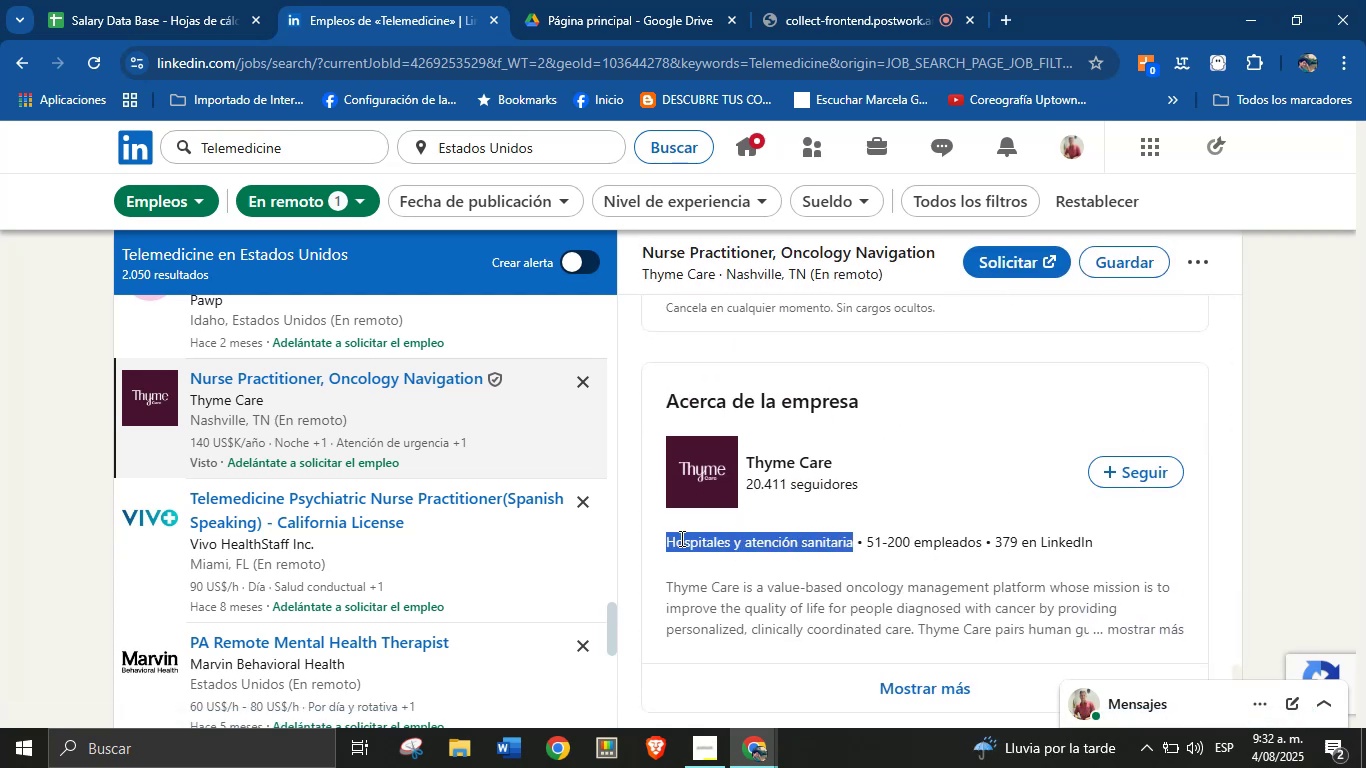 
key(Alt+Control+C)
 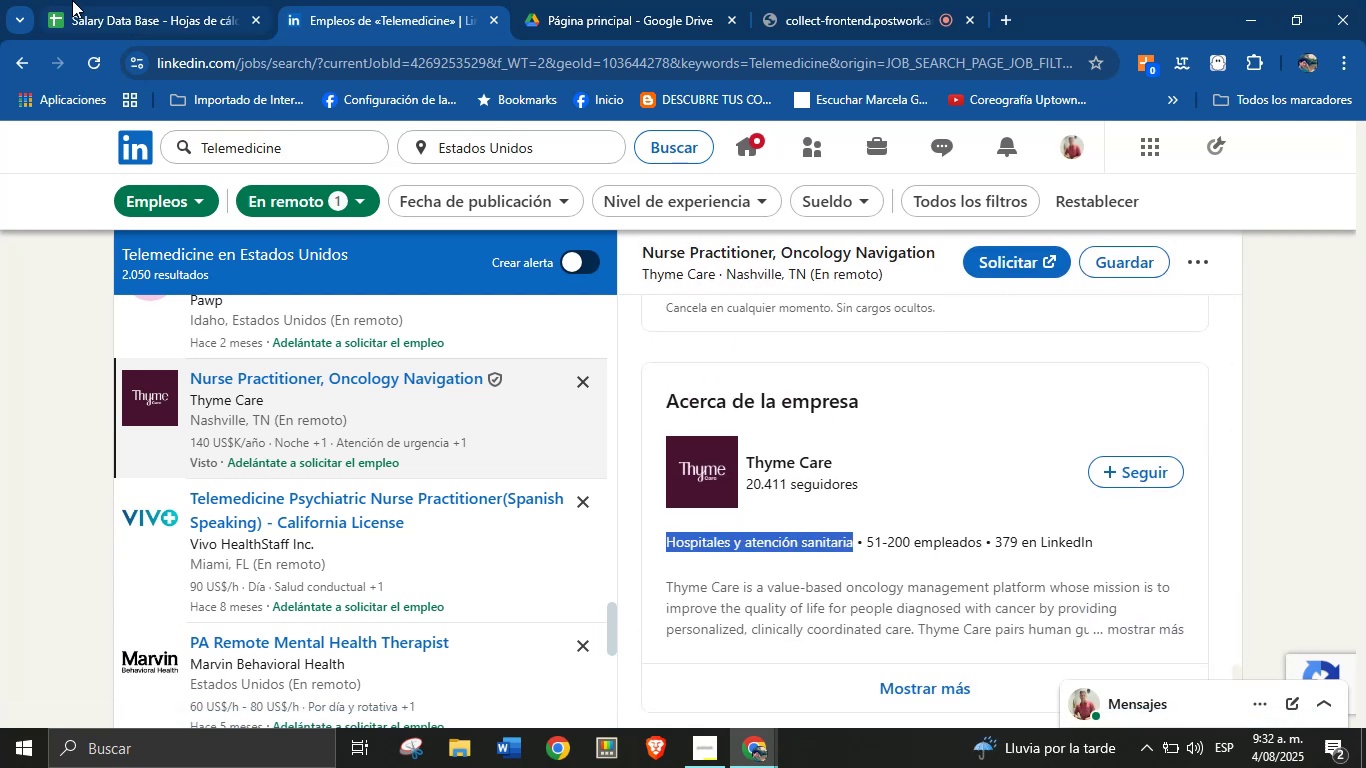 
left_click([91, 0])
 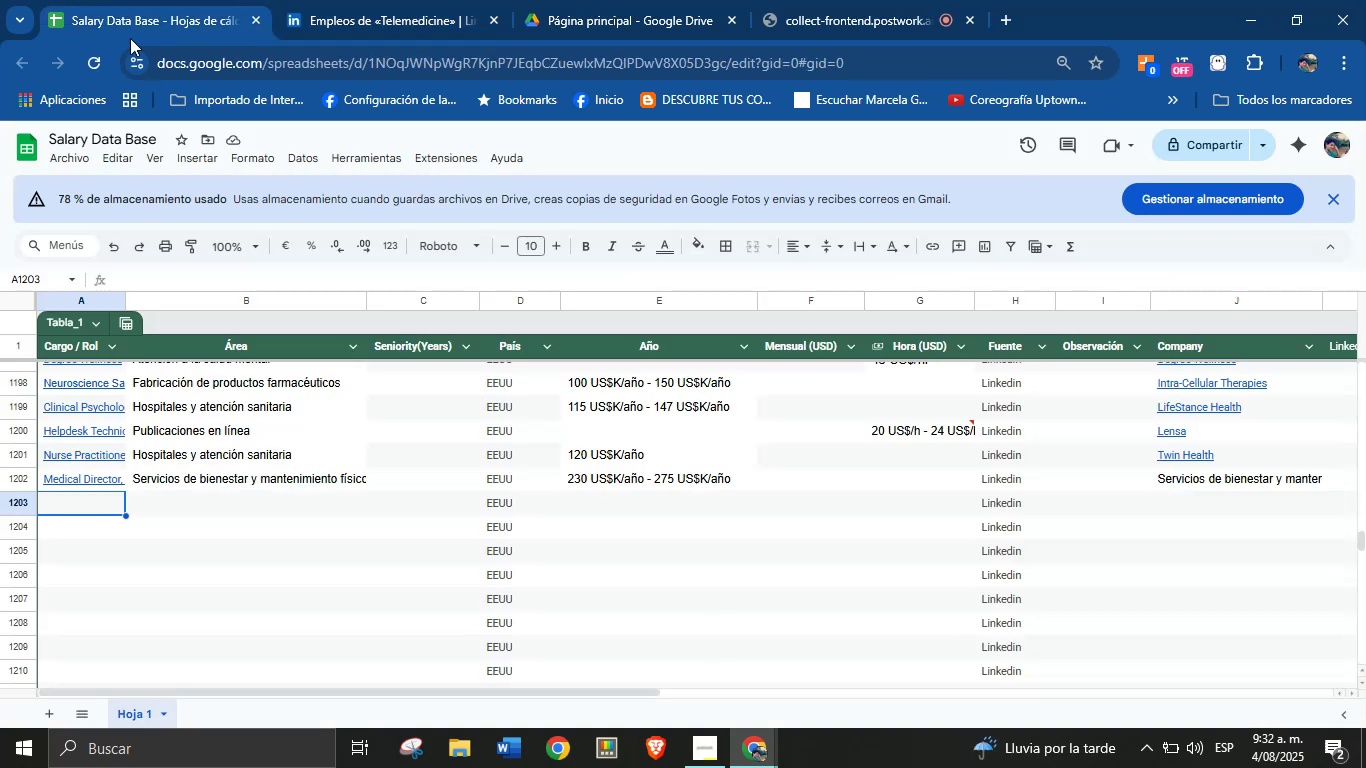 
key(Meta+MetaLeft)
 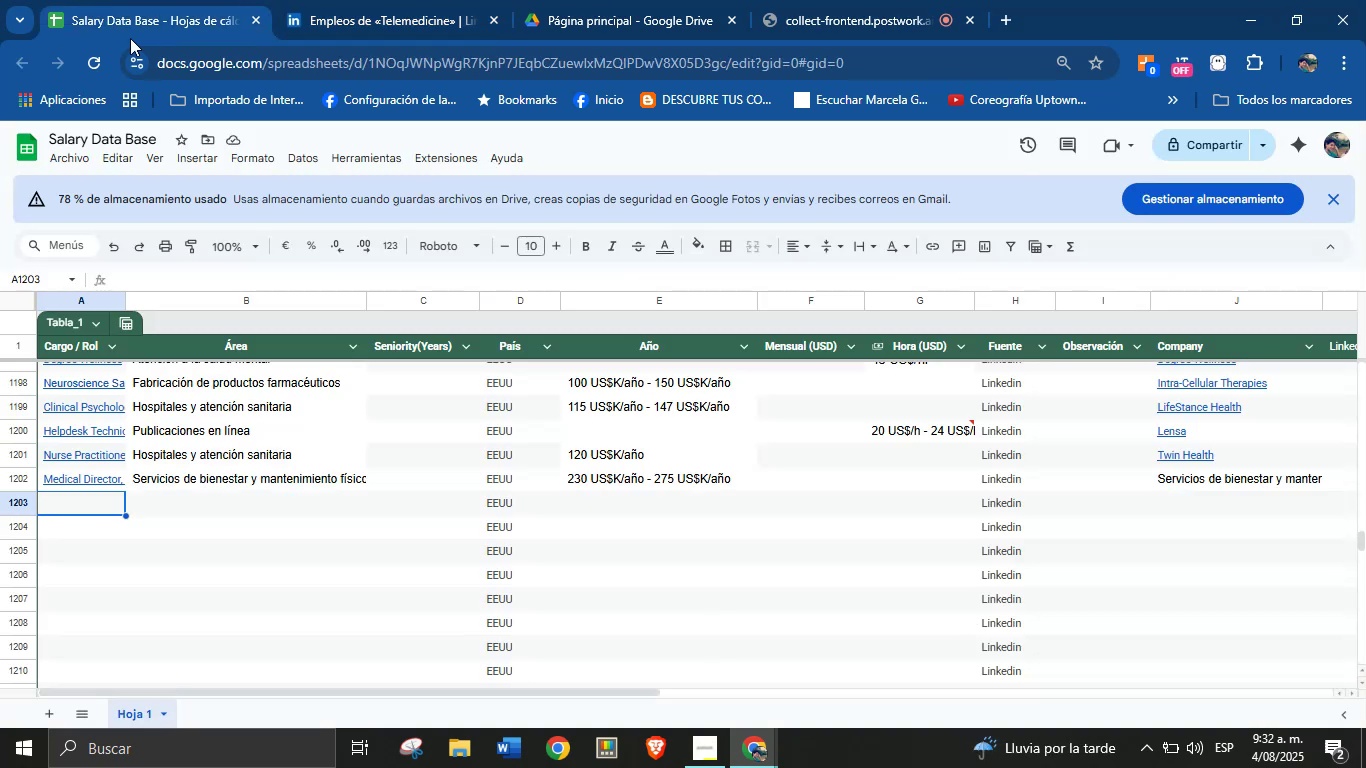 
key(Meta+MetaLeft)
 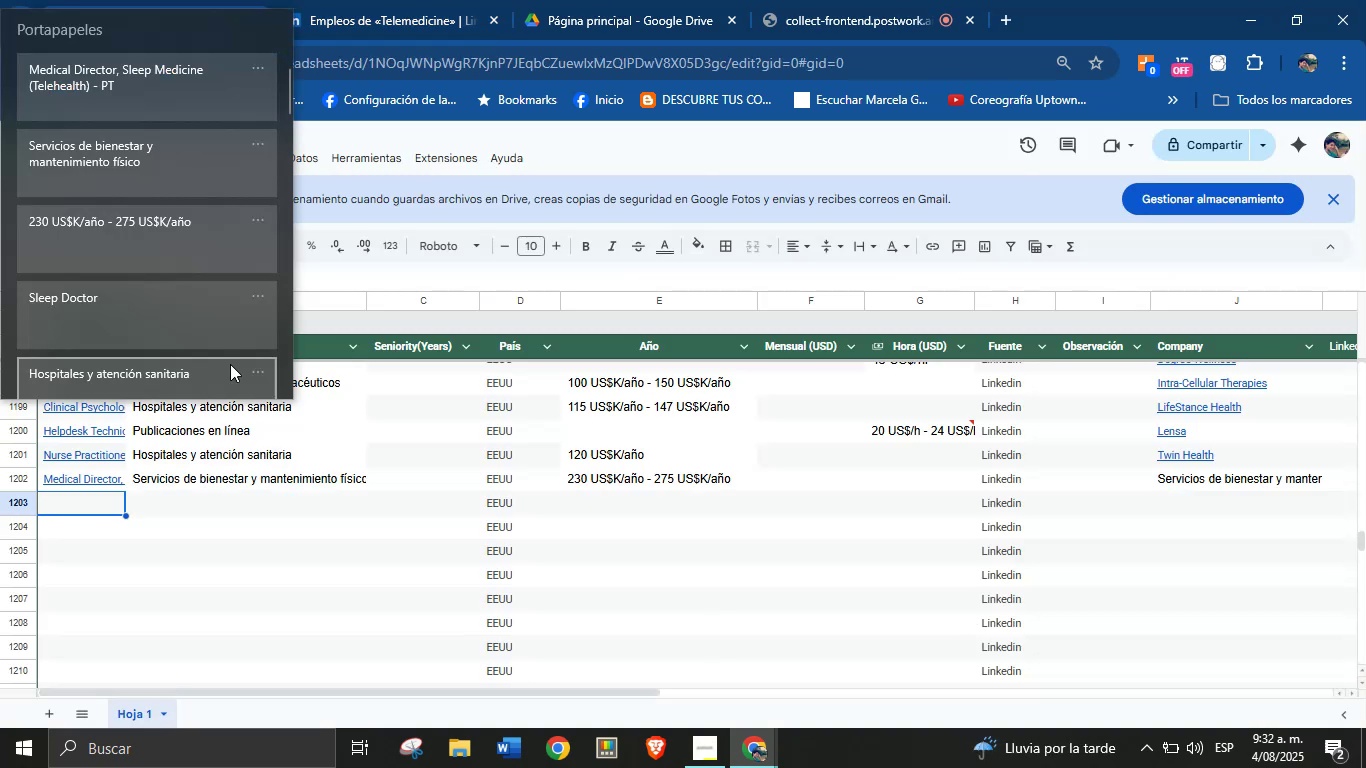 
key(Meta+V)
 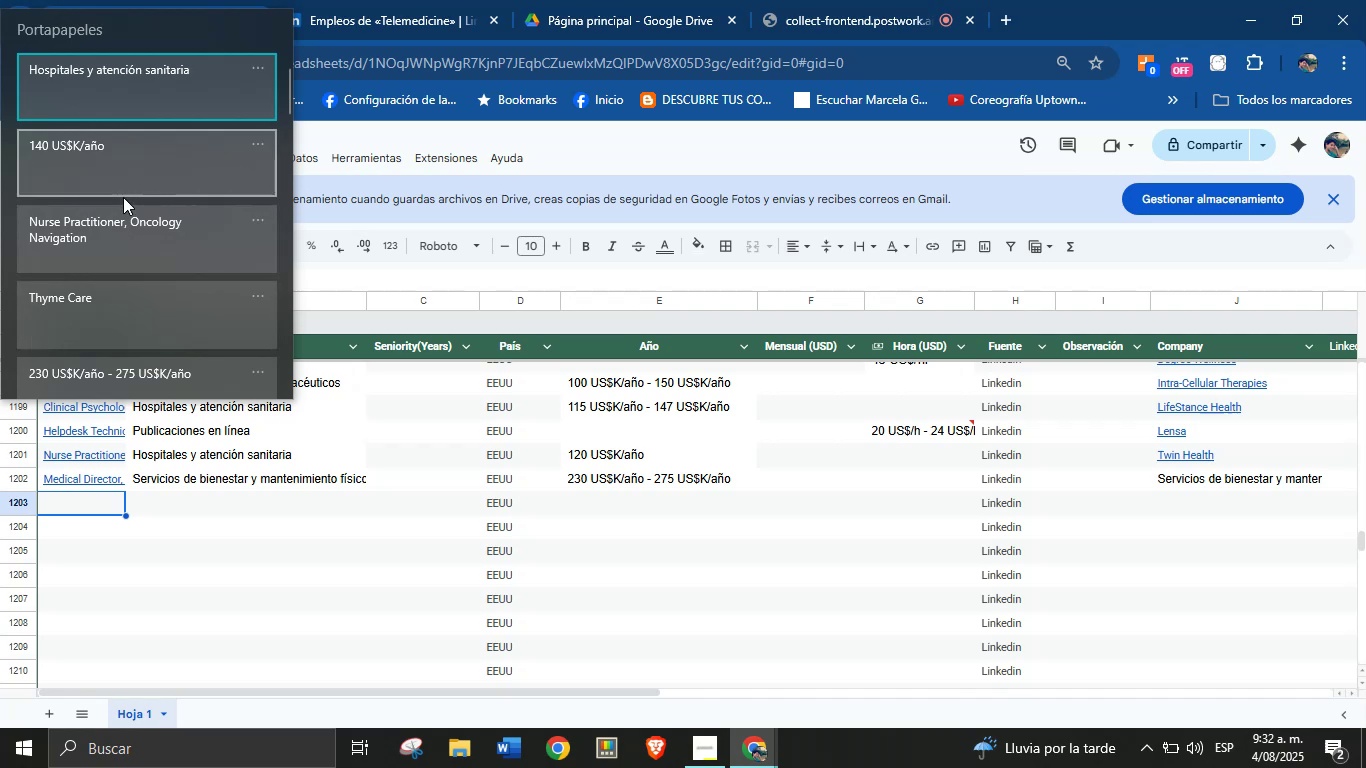 
key(Control+ControlLeft)
 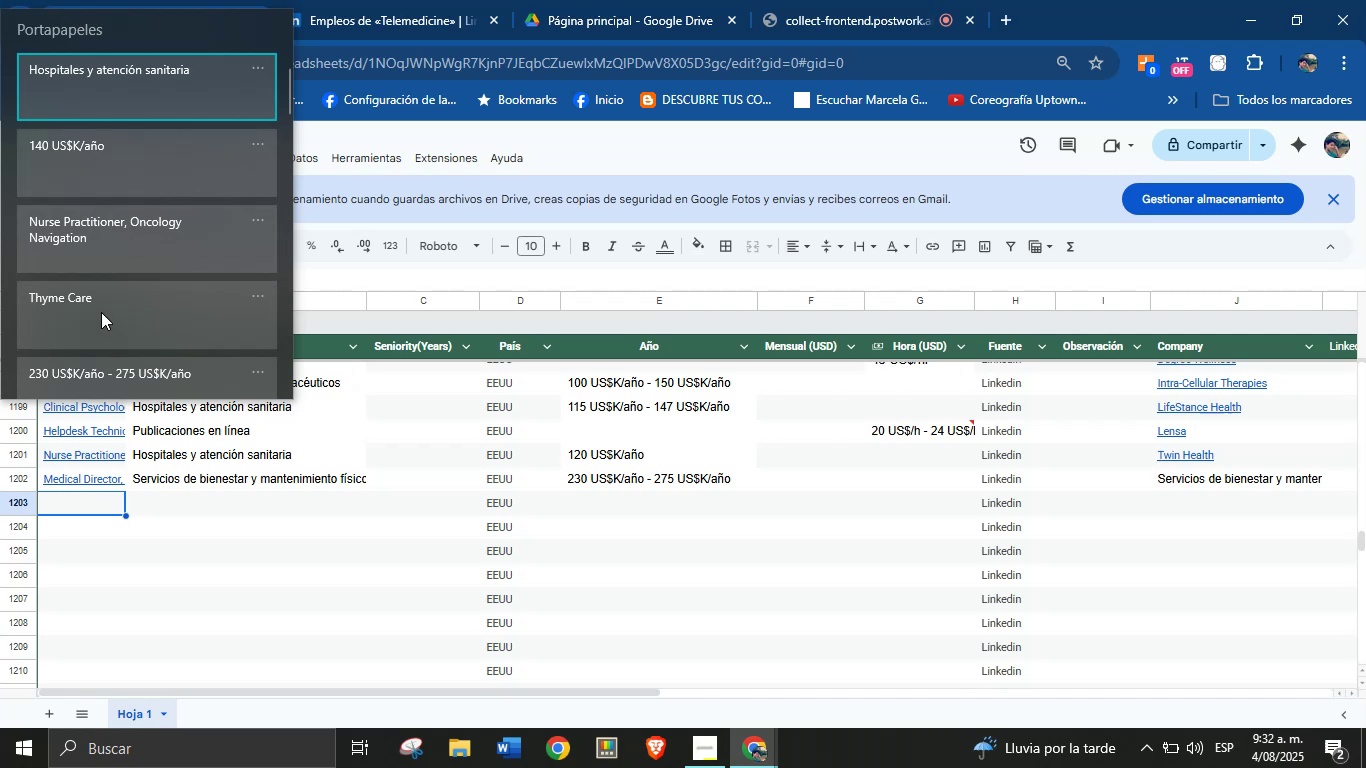 
key(Control+V)
 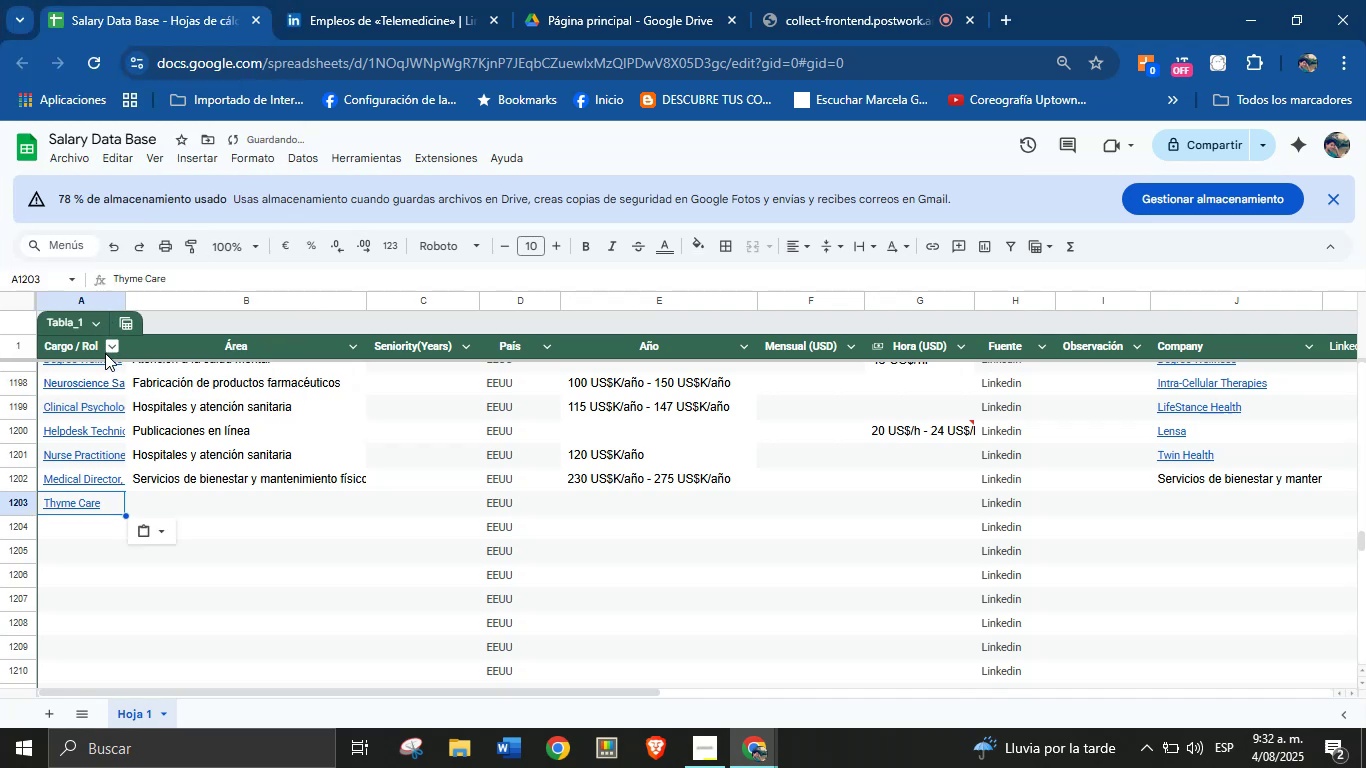 
key(Control+Shift+ControlLeft)
 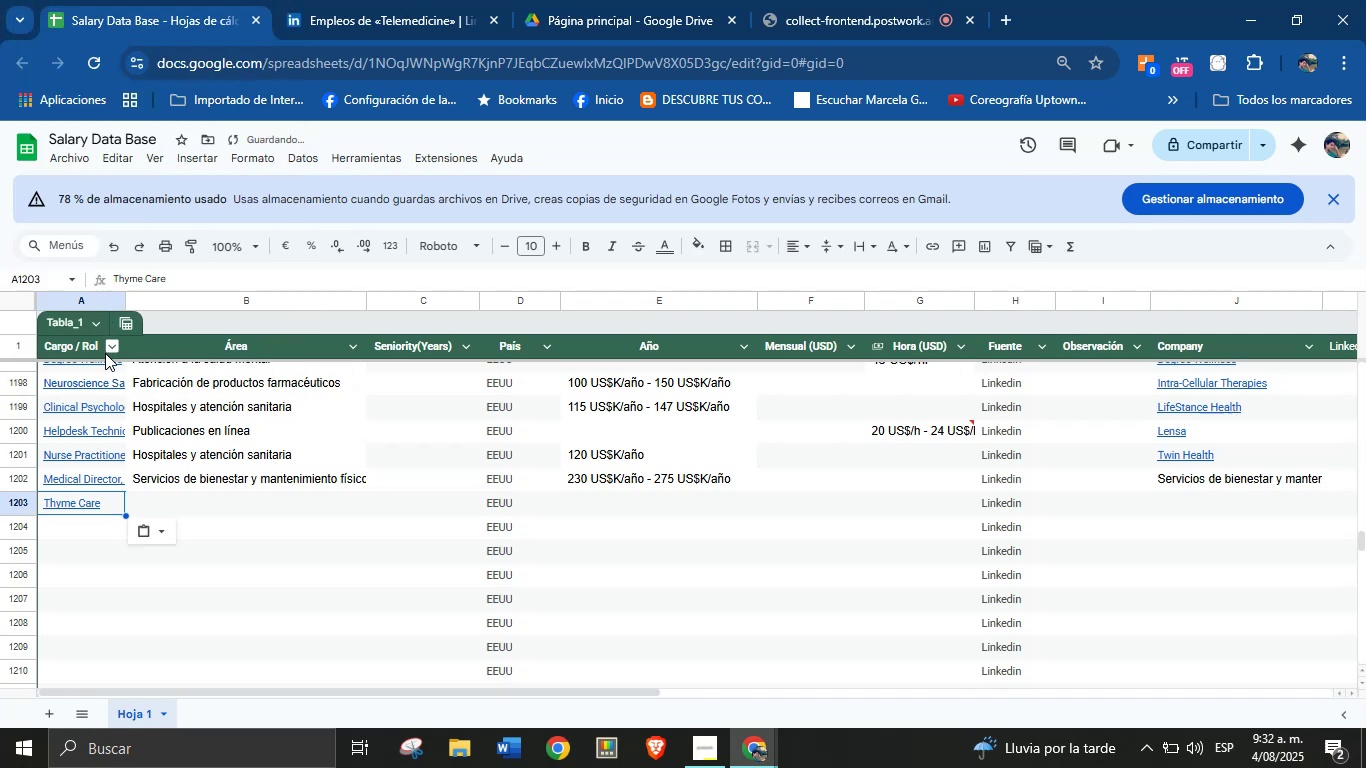 
key(Shift+ShiftLeft)
 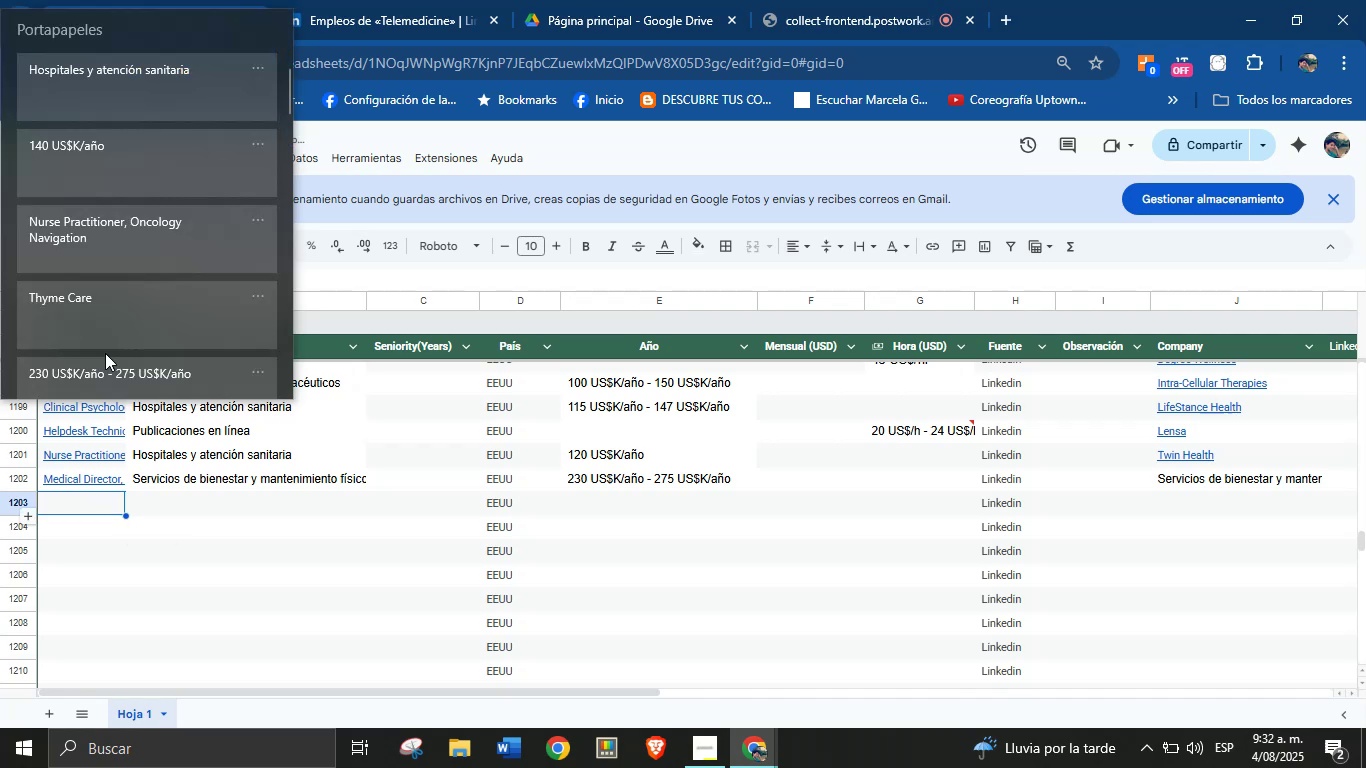 
key(Control+Shift+Z)
 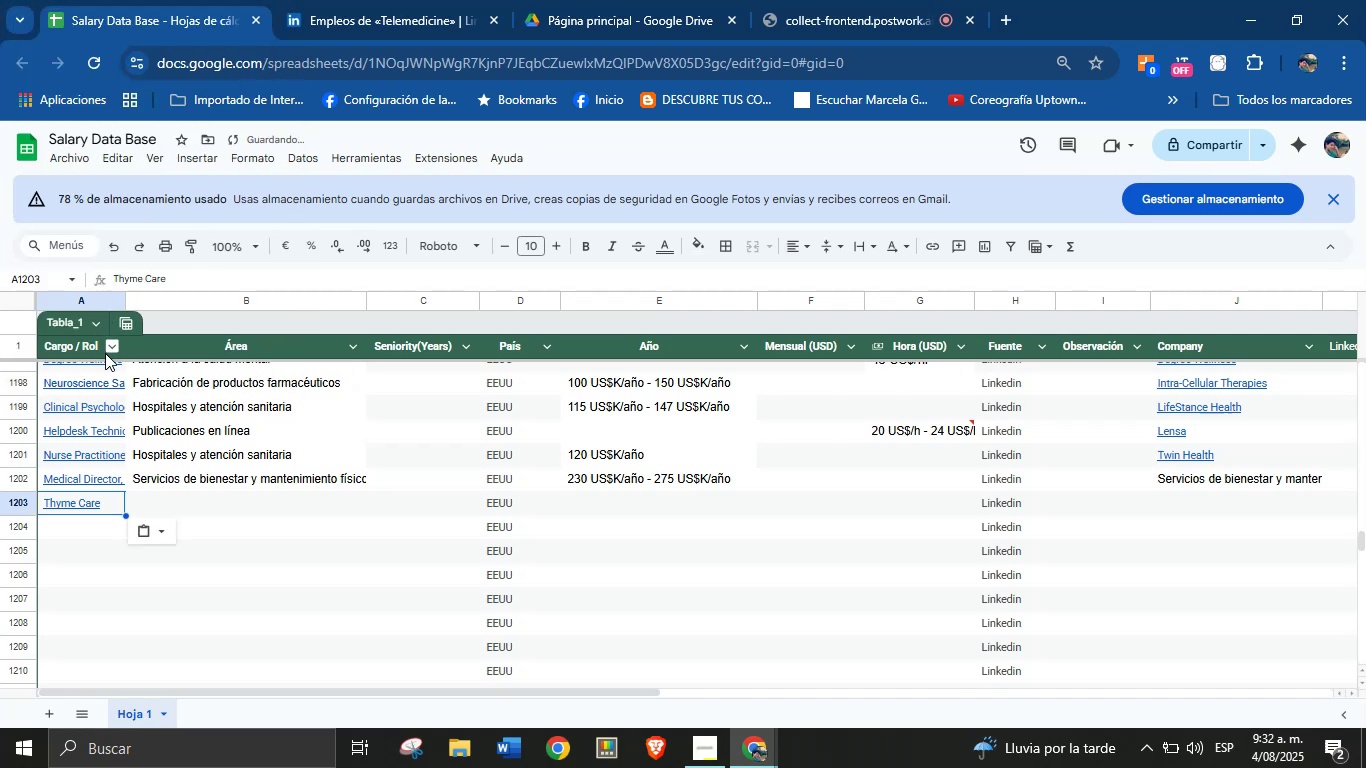 
key(Meta+MetaLeft)
 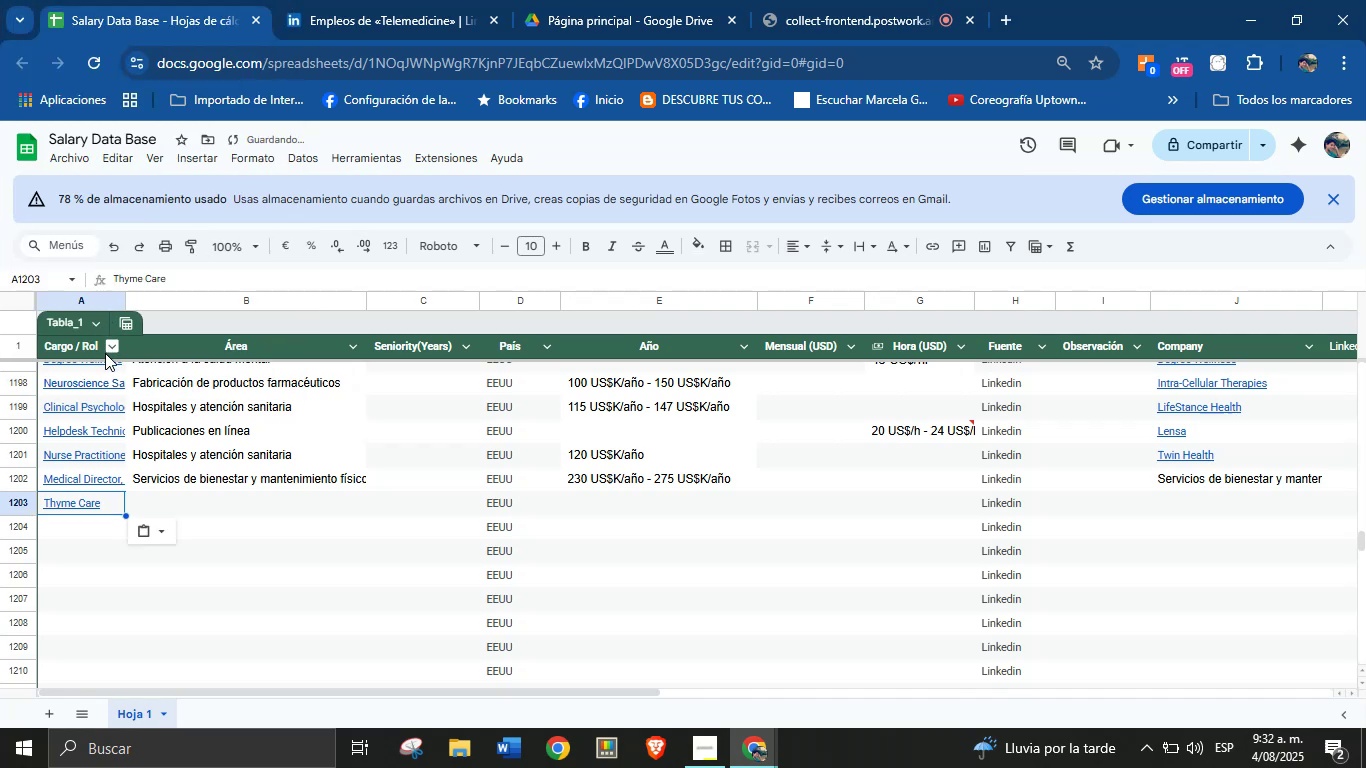 
key(Meta+MetaLeft)
 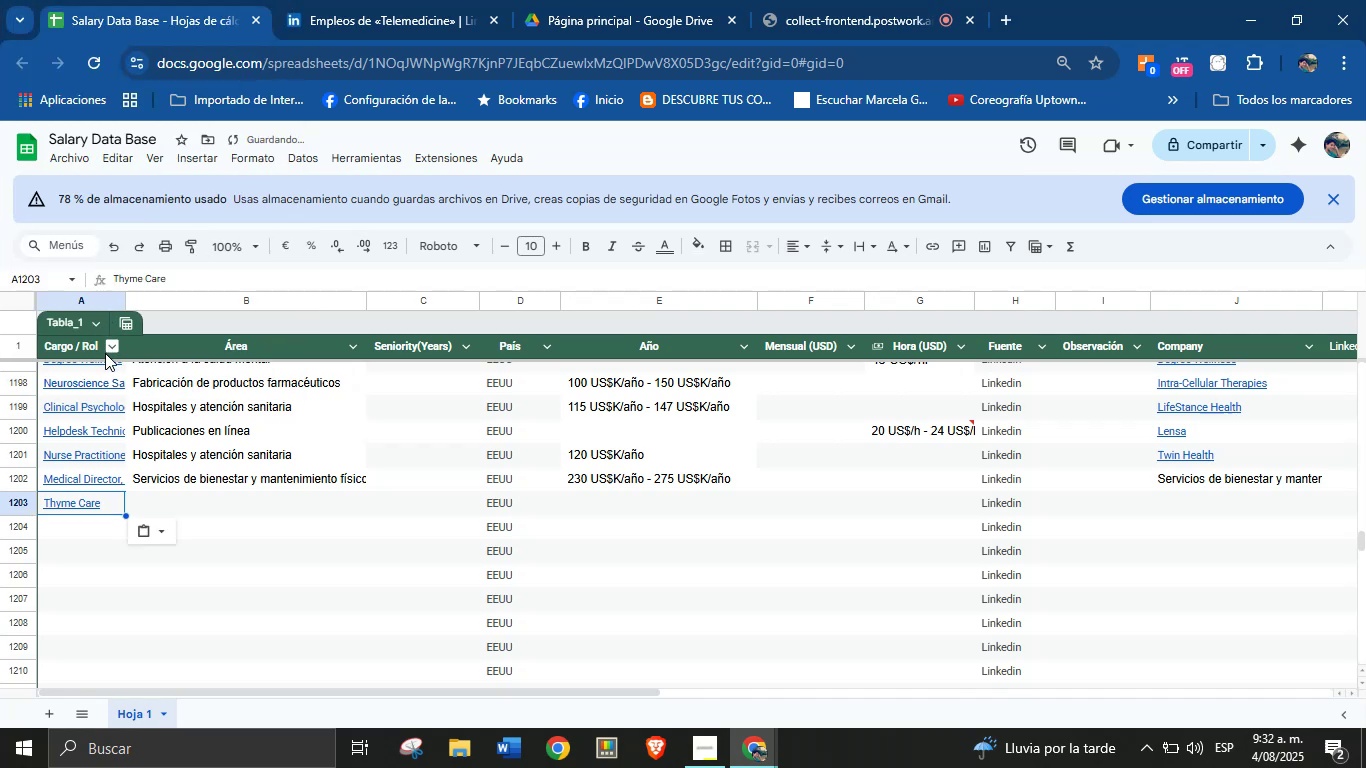 
key(Meta+V)
 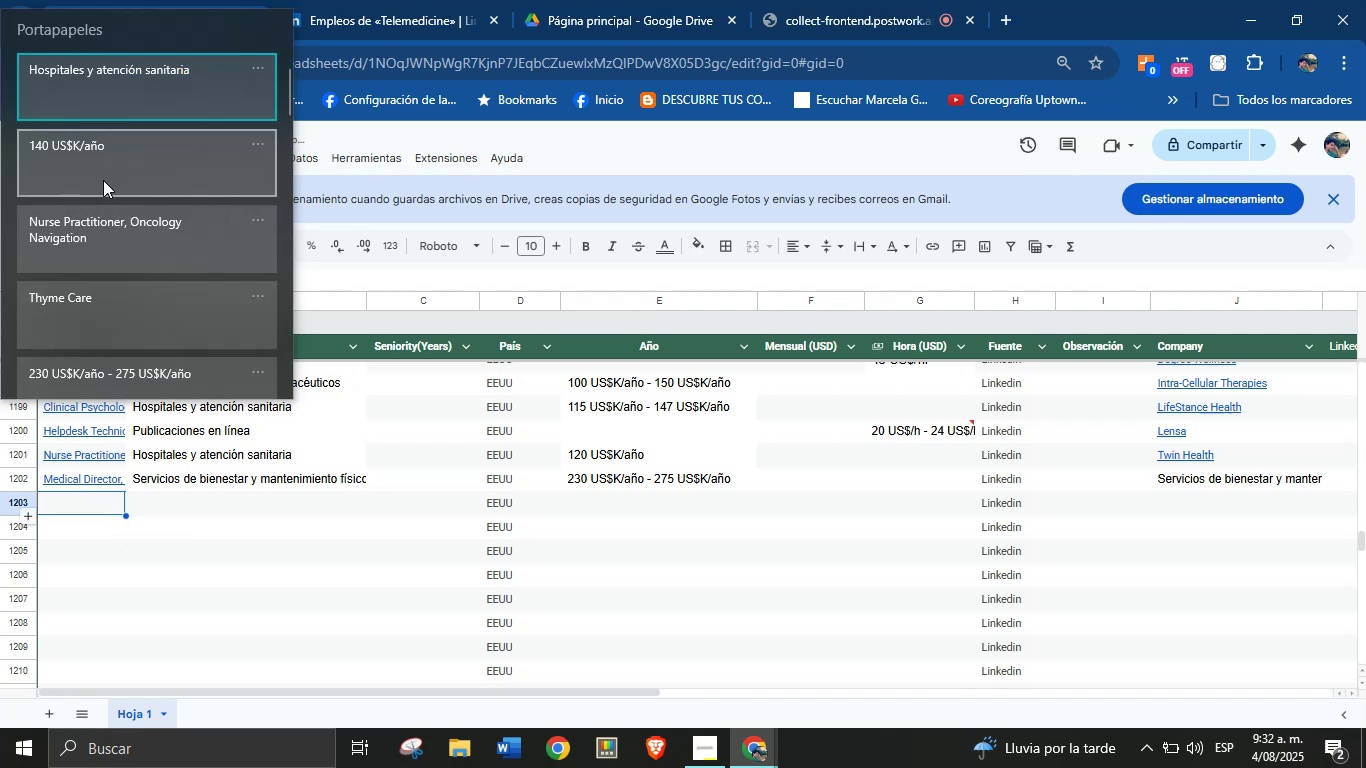 
left_click([104, 229])
 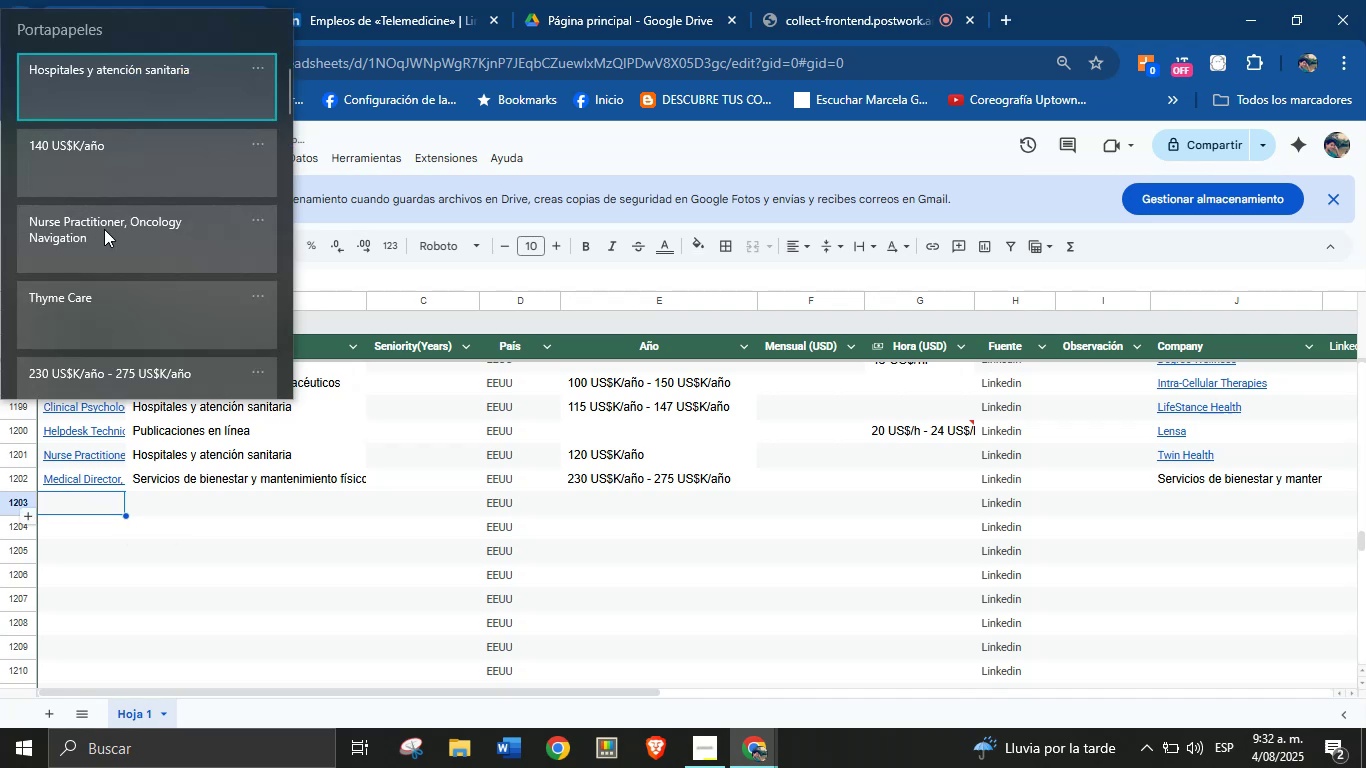 
key(Control+ControlLeft)
 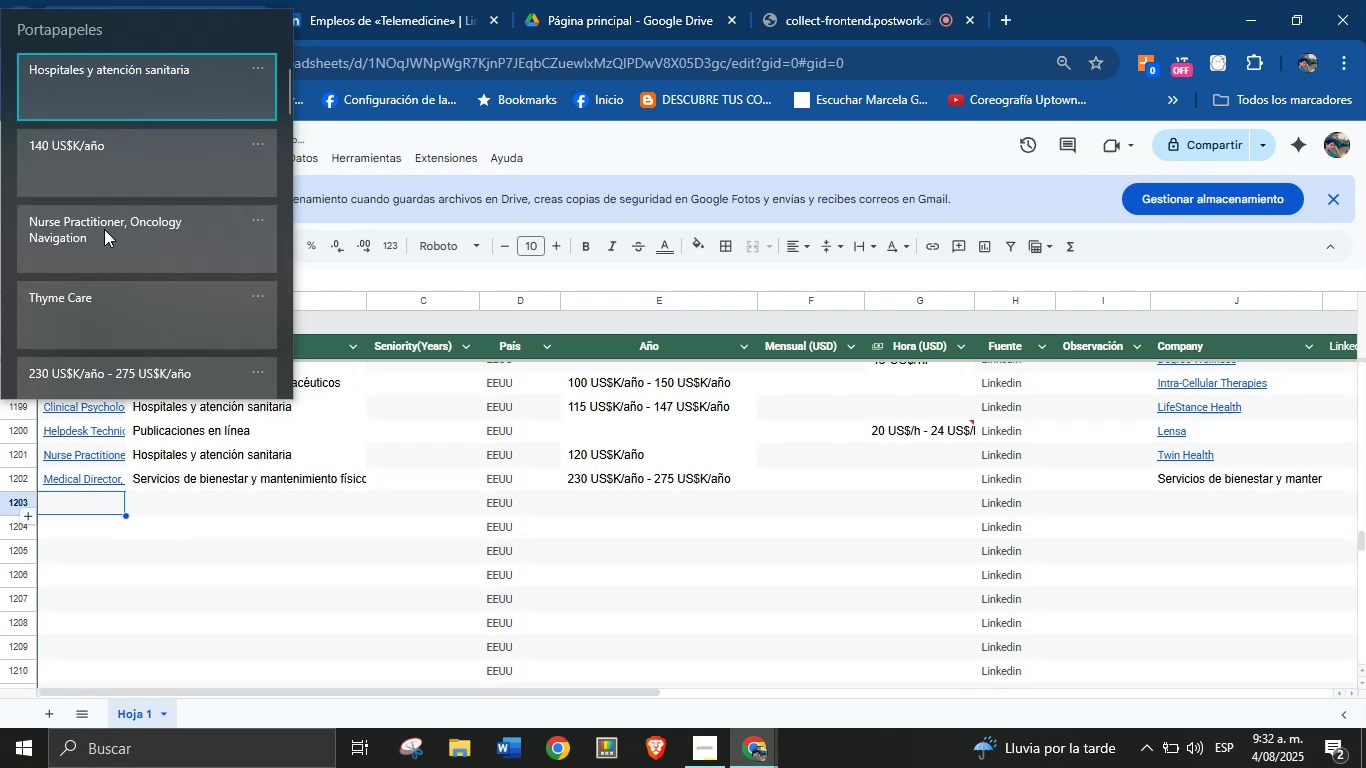 
key(Control+V)
 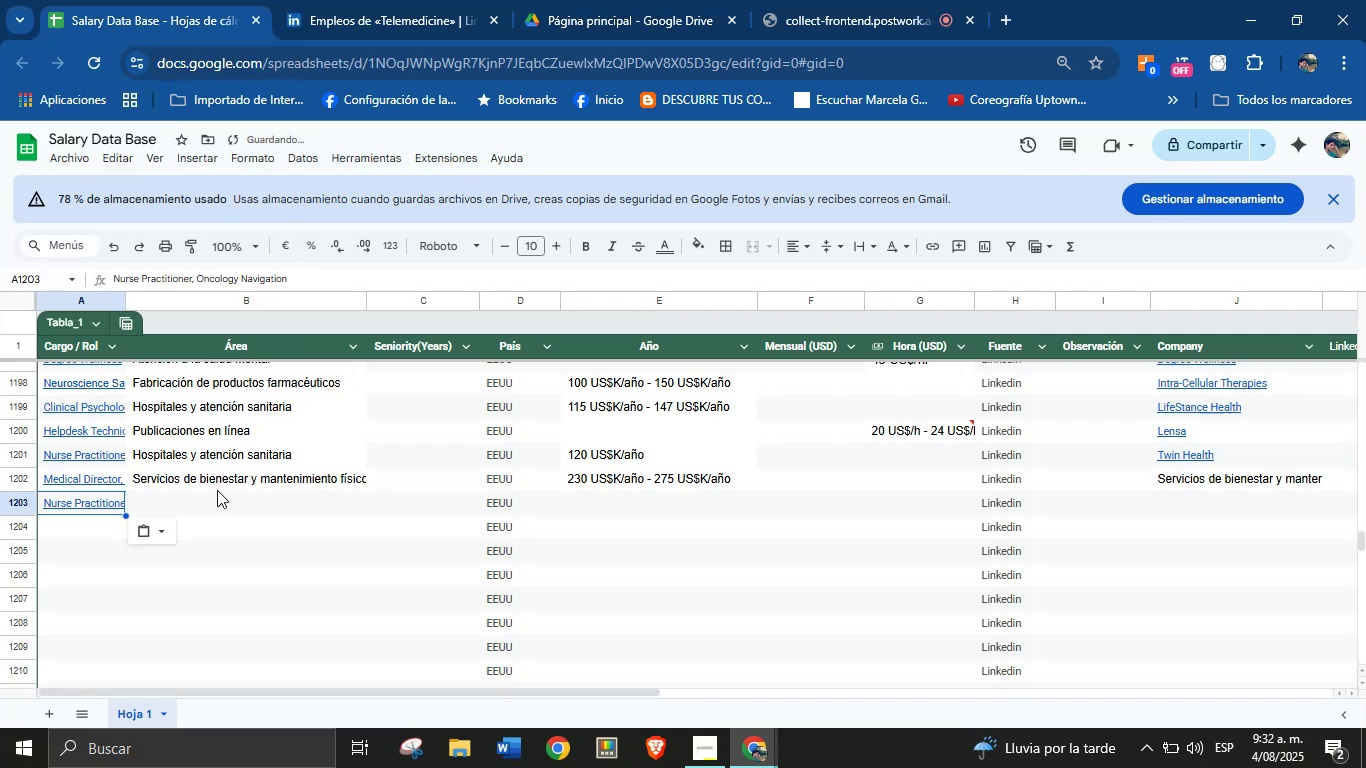 
left_click([206, 508])
 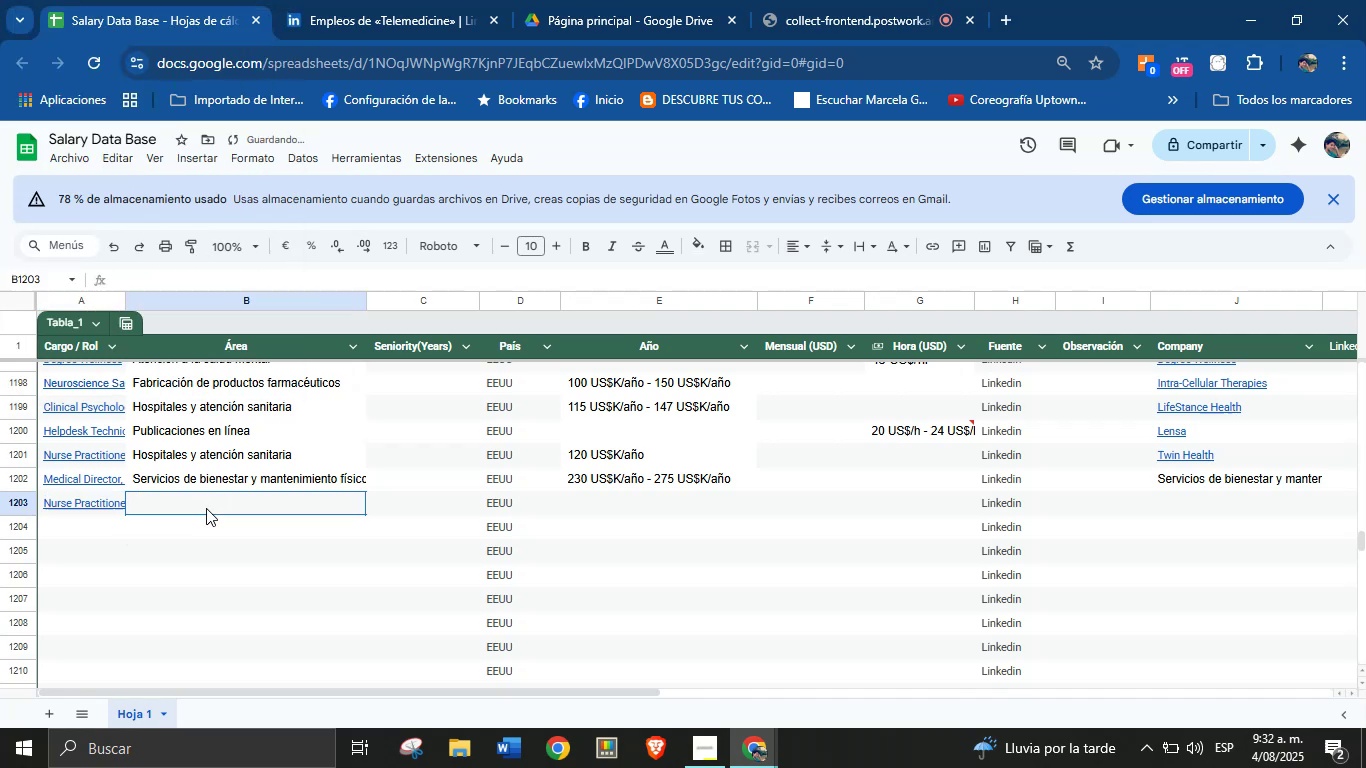 
key(Meta+MetaLeft)
 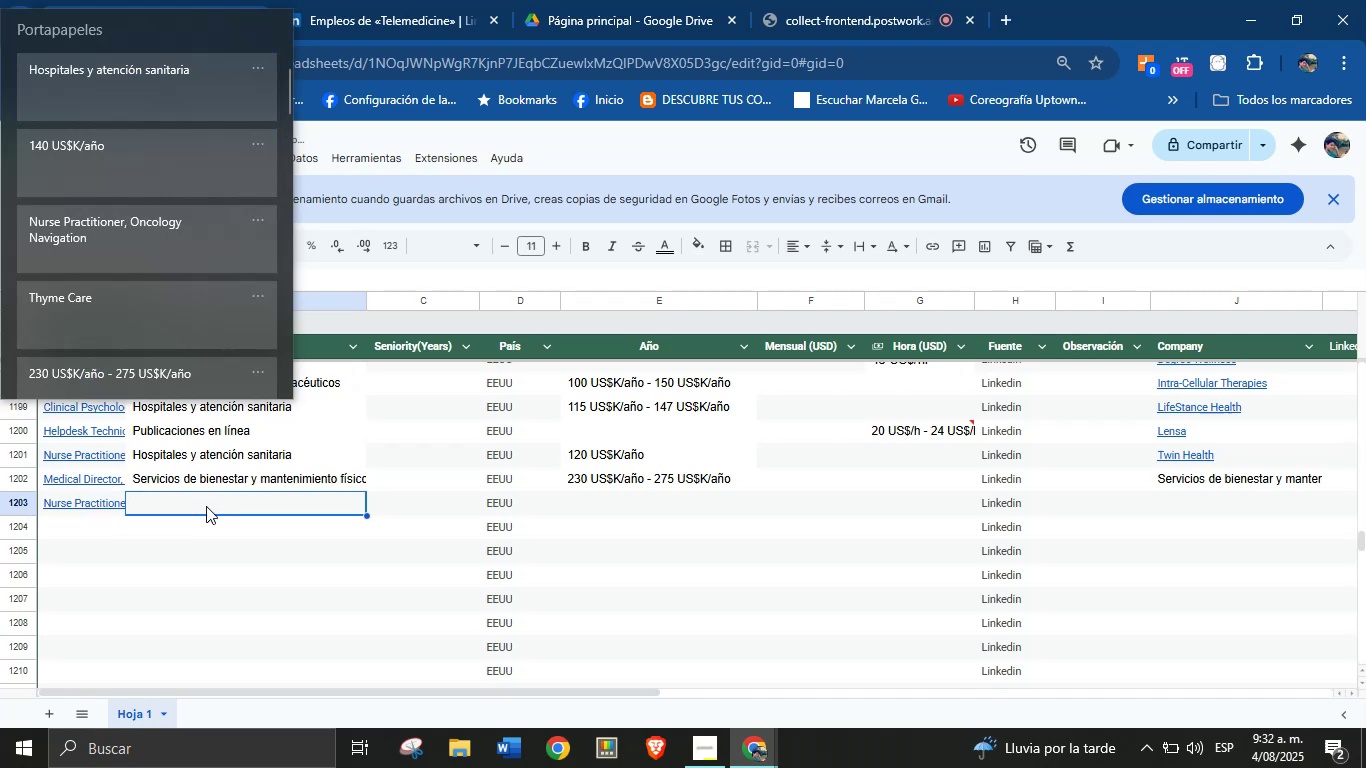 
key(Meta+MetaLeft)
 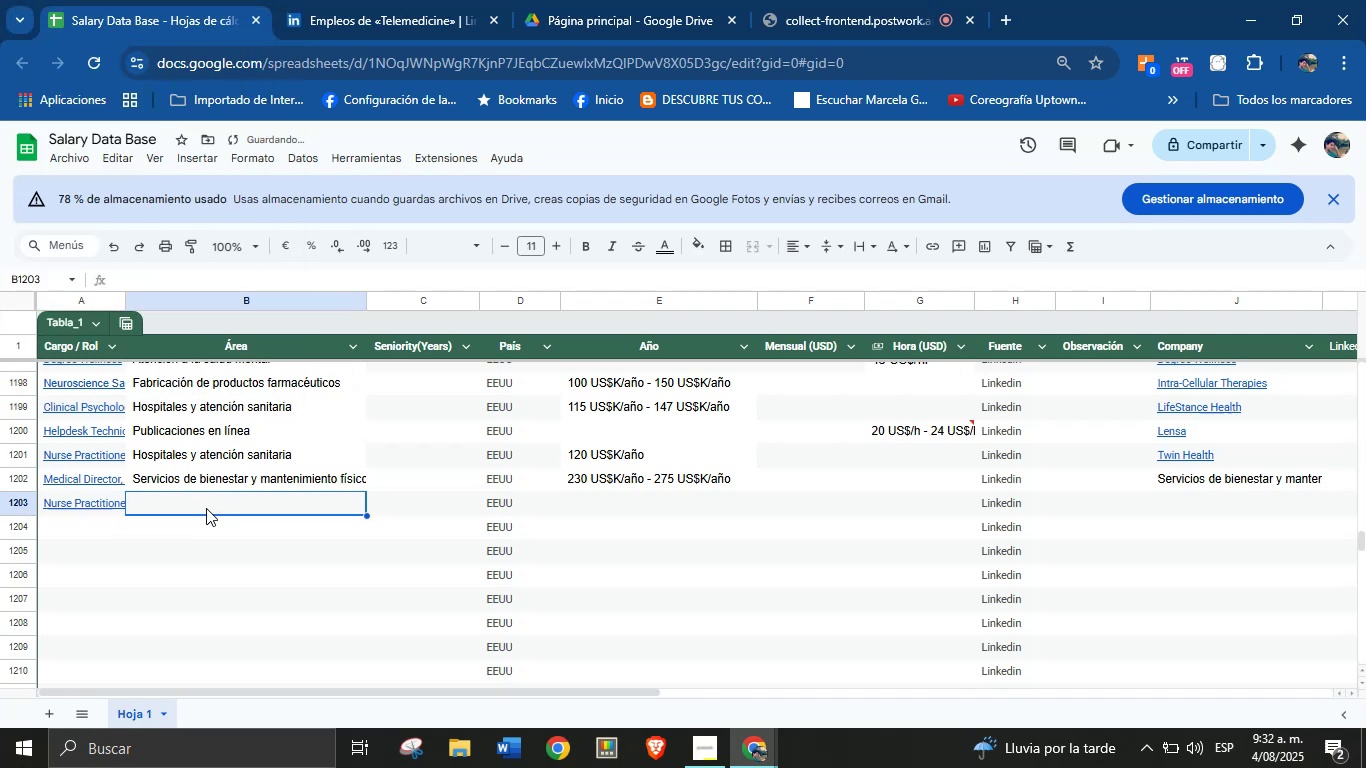 
key(Meta+V)
 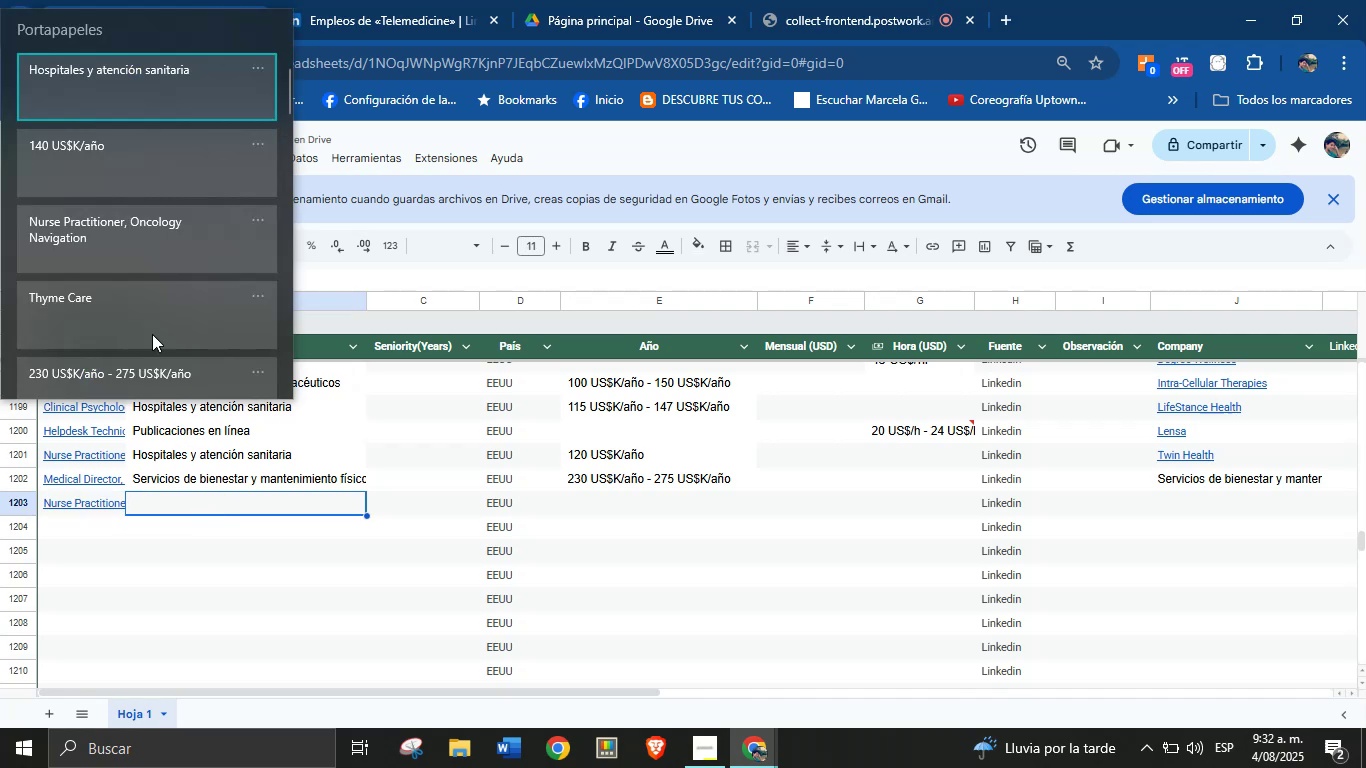 
left_click([140, 99])
 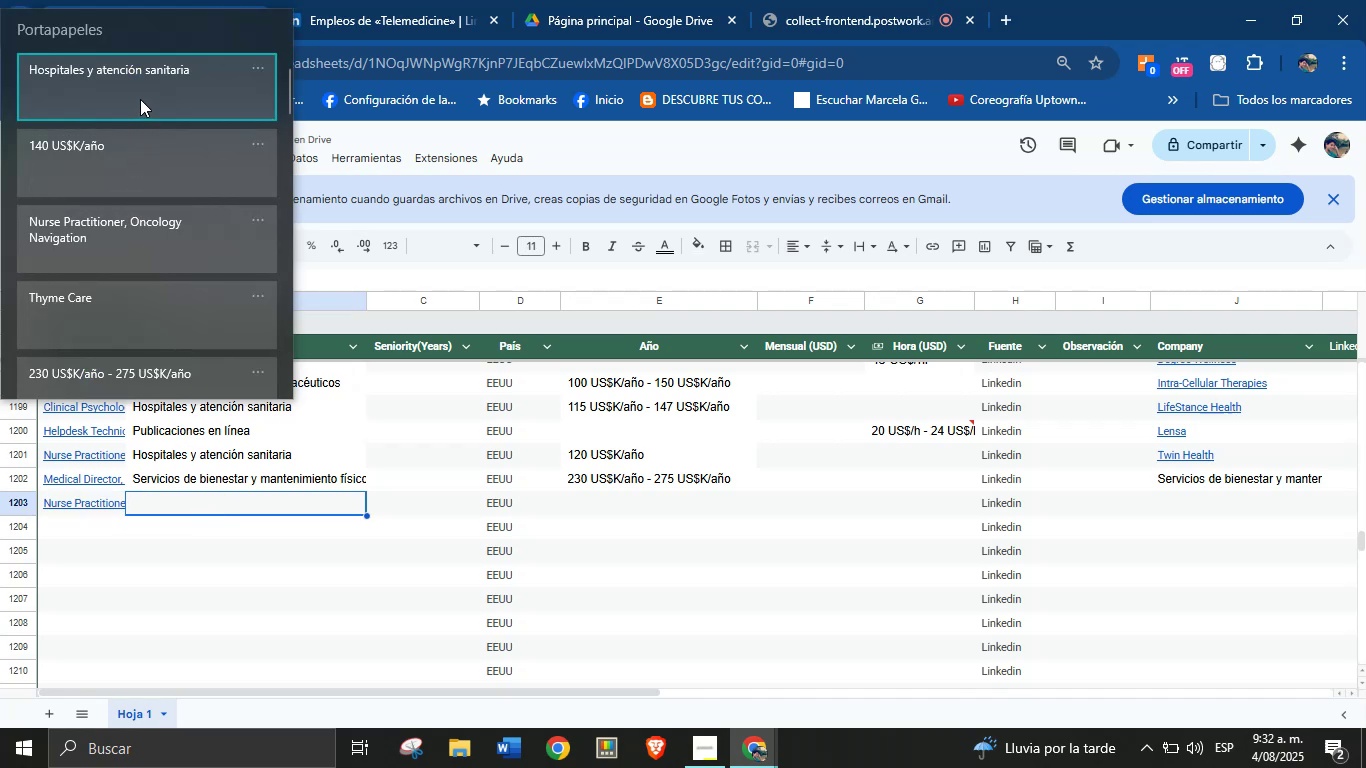 
key(Control+ControlLeft)
 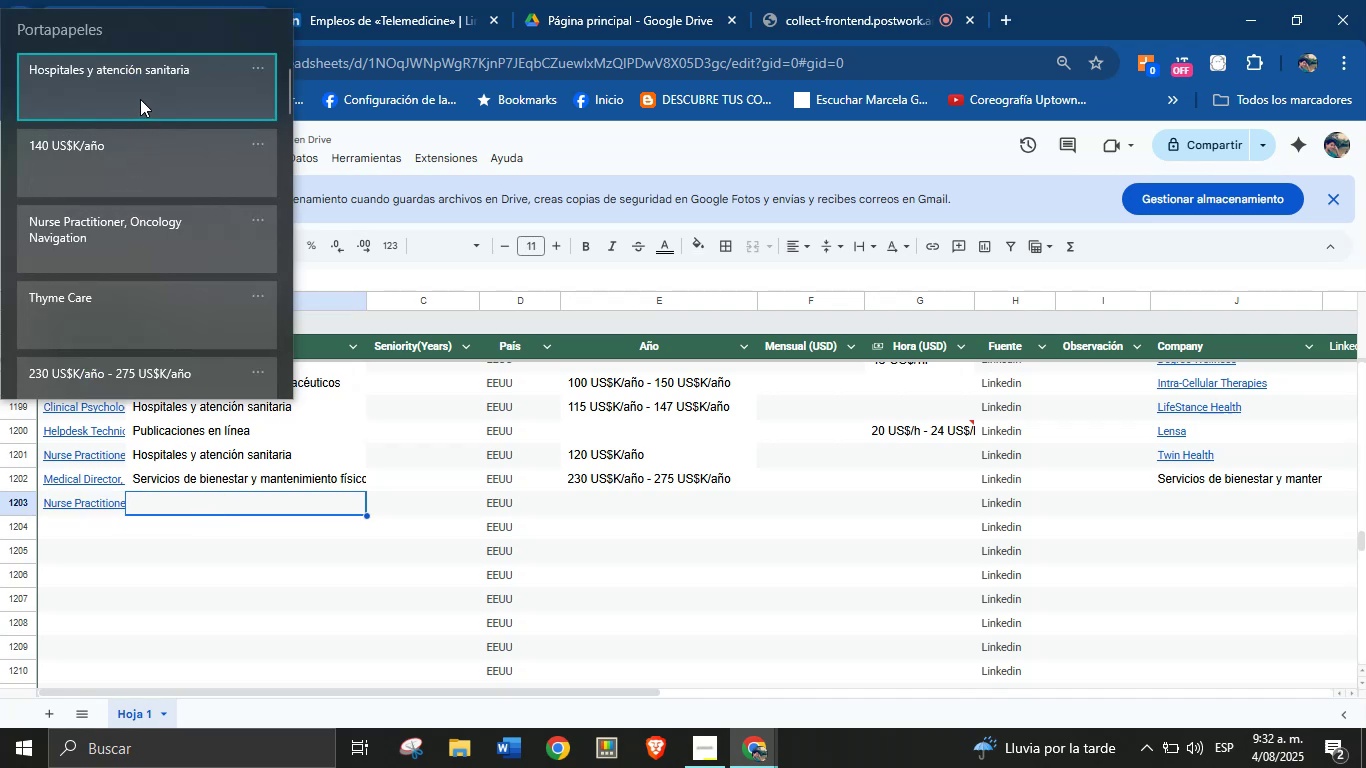 
key(Control+V)
 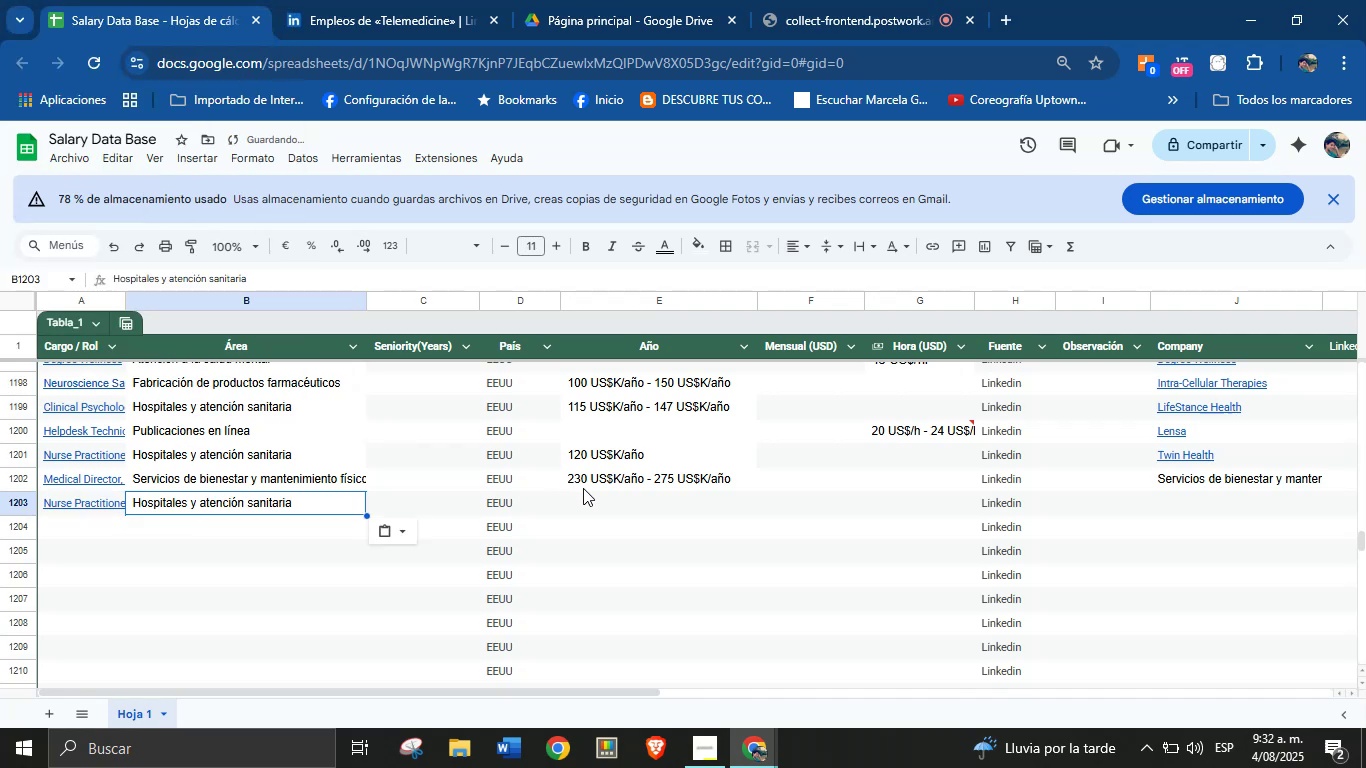 
left_click([594, 502])
 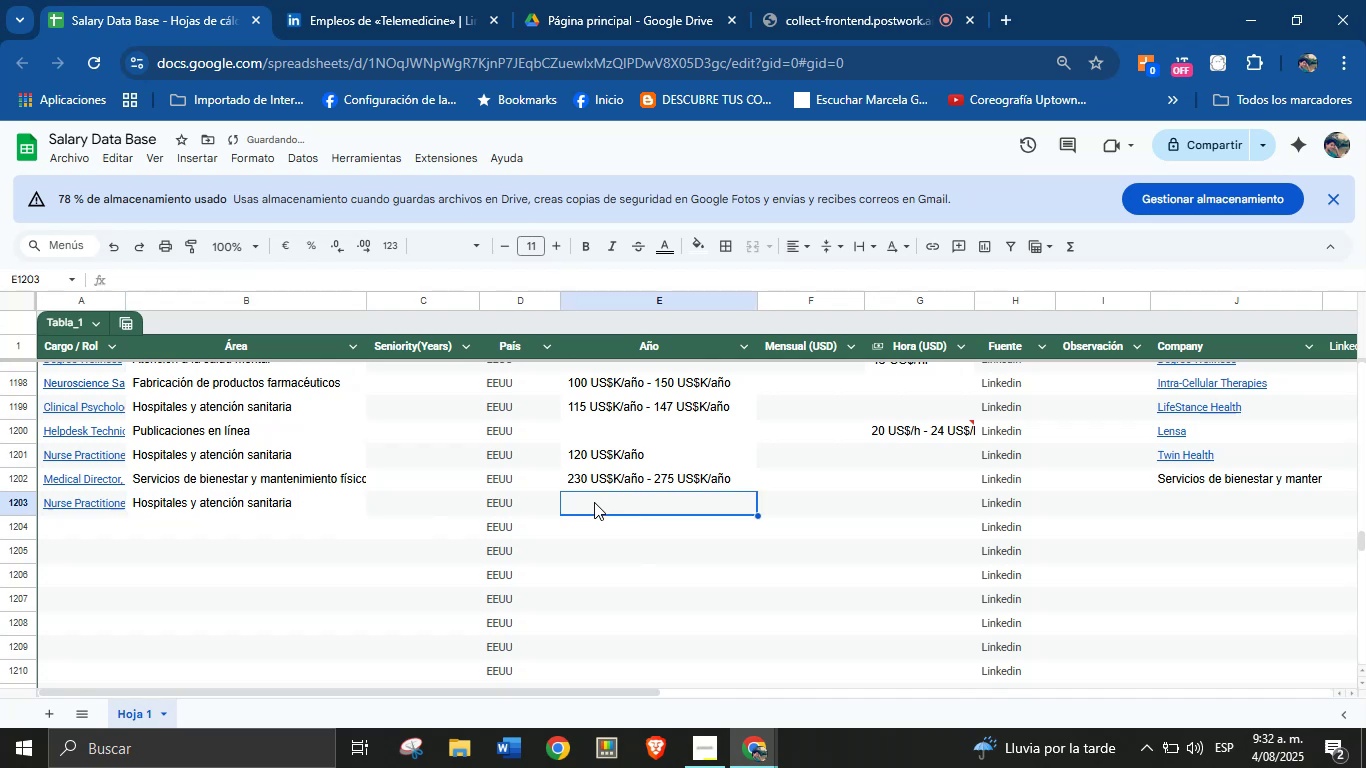 
key(Meta+MetaLeft)
 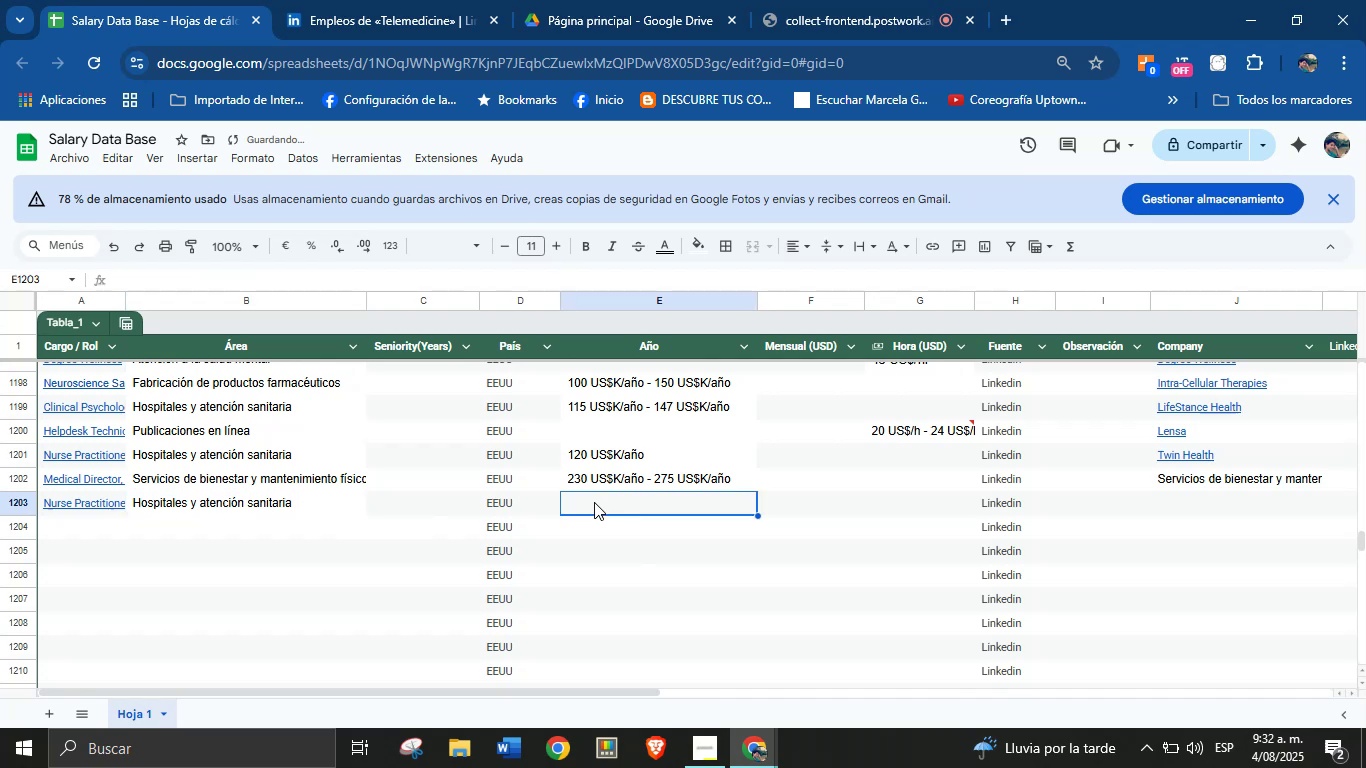 
key(Meta+MetaLeft)
 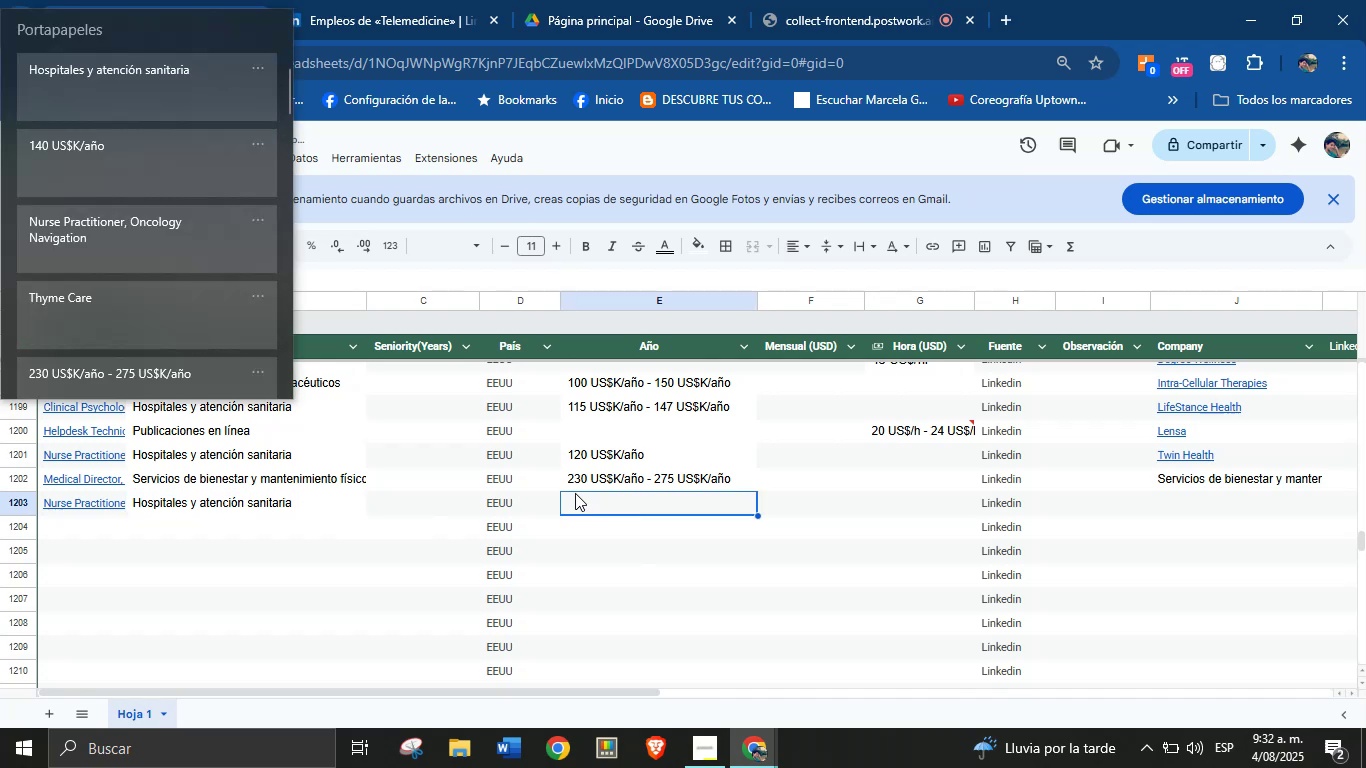 
key(Meta+V)
 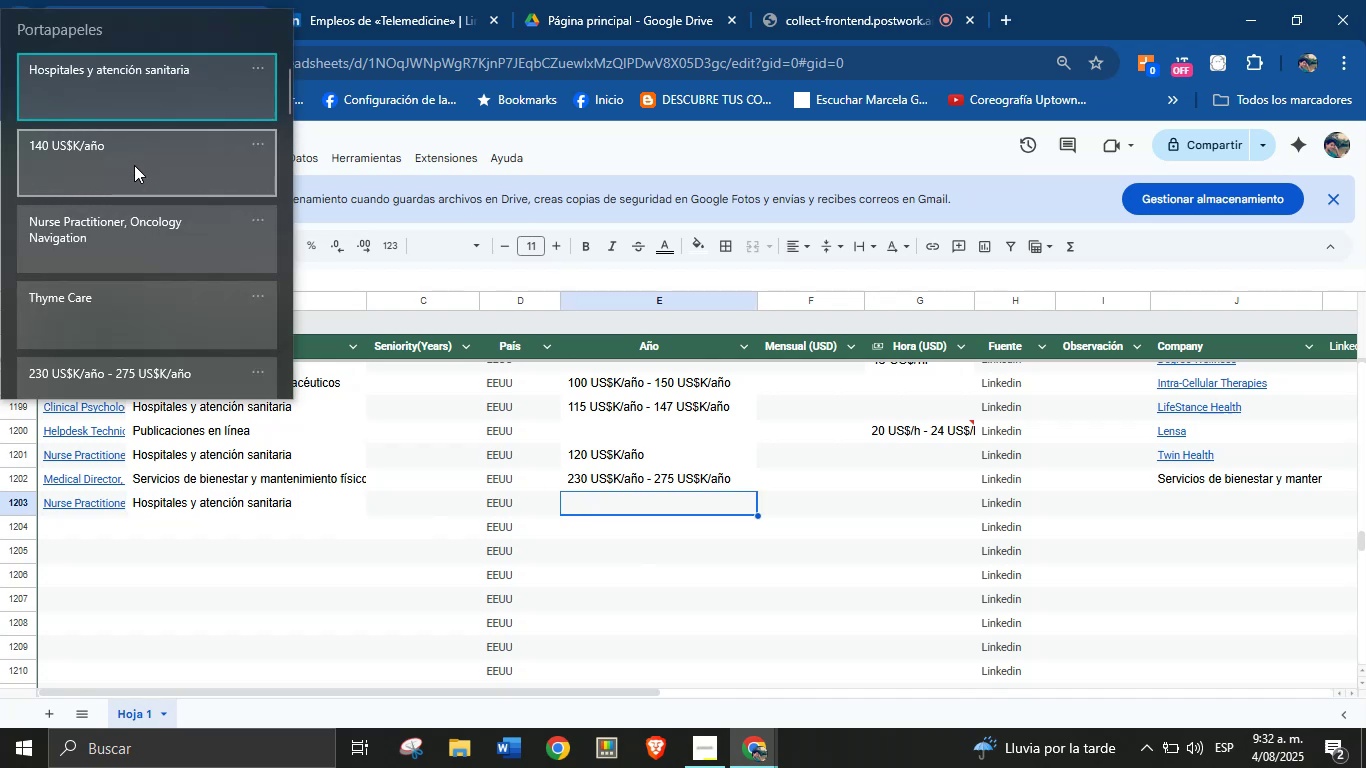 
wait(6.22)
 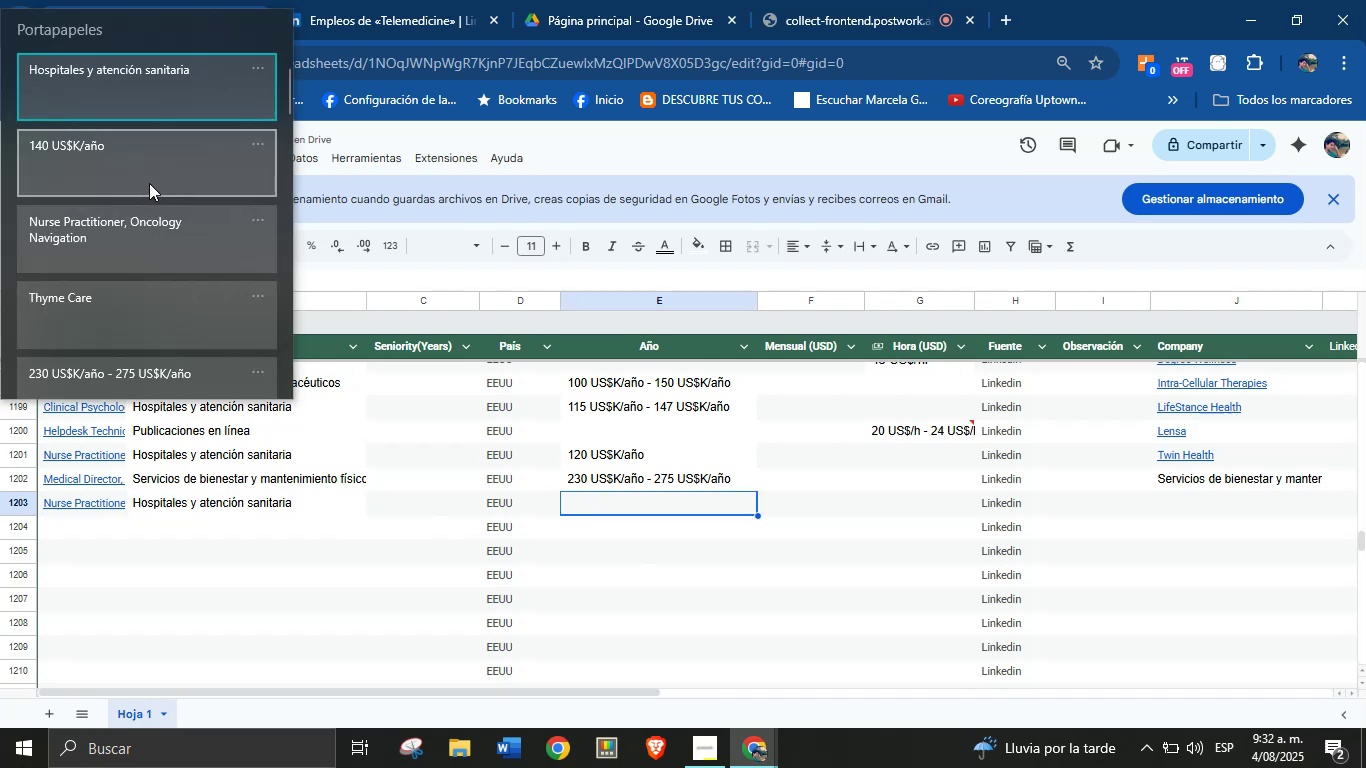 
left_click([143, 171])
 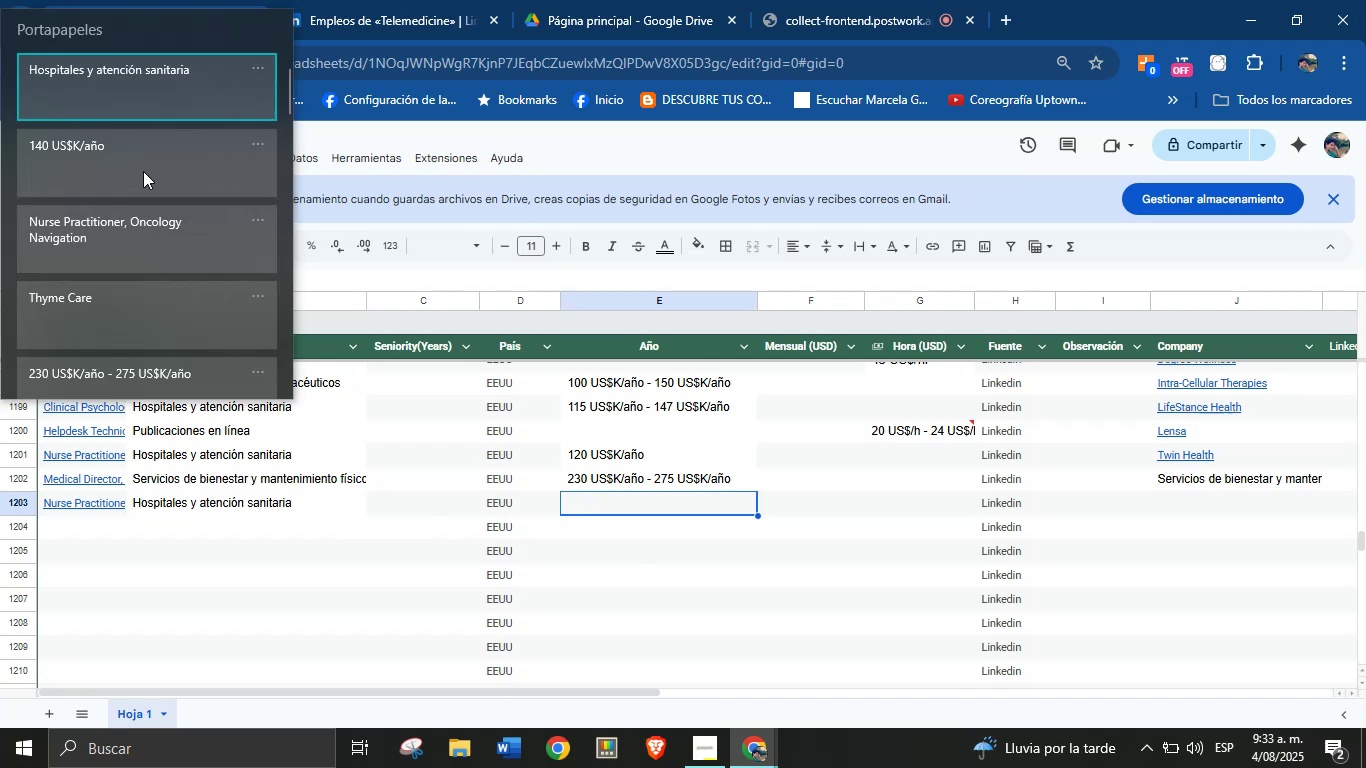 
key(Control+ControlLeft)
 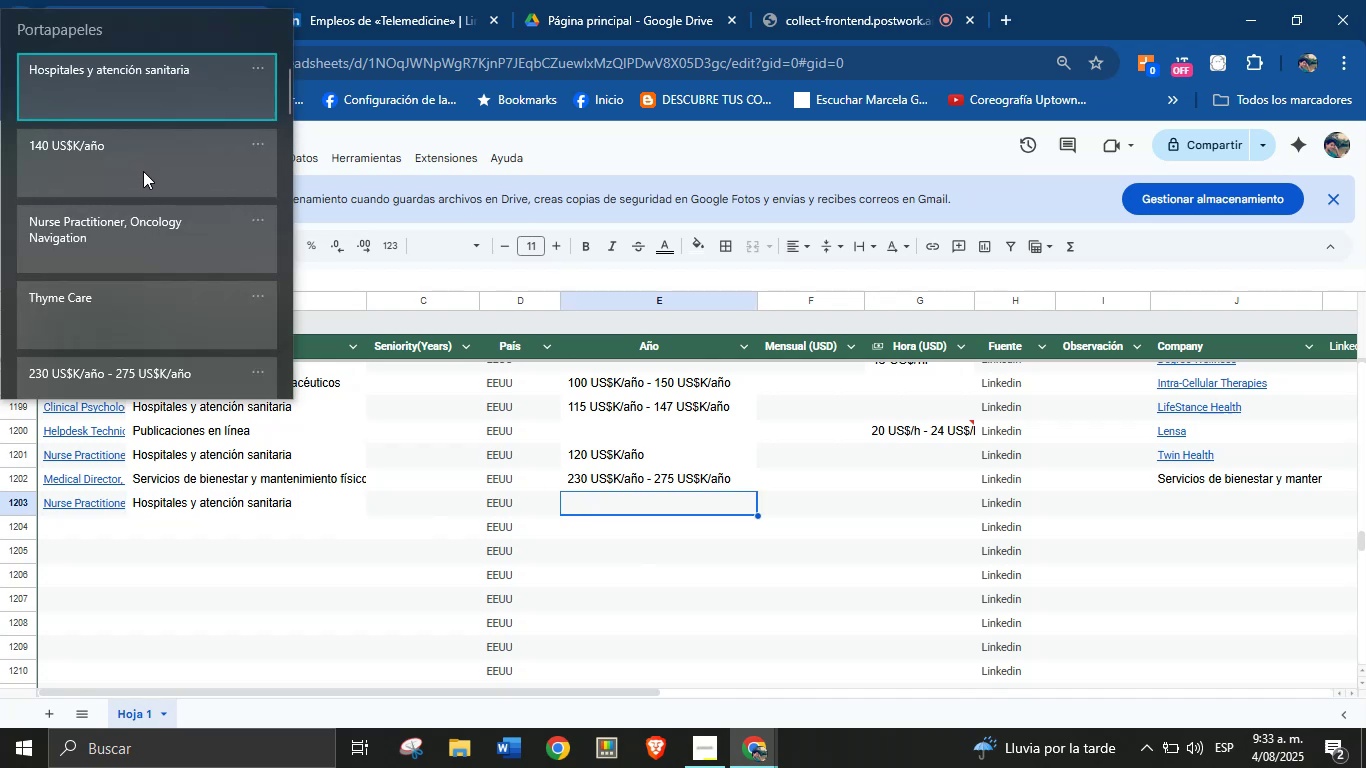 
key(Control+V)
 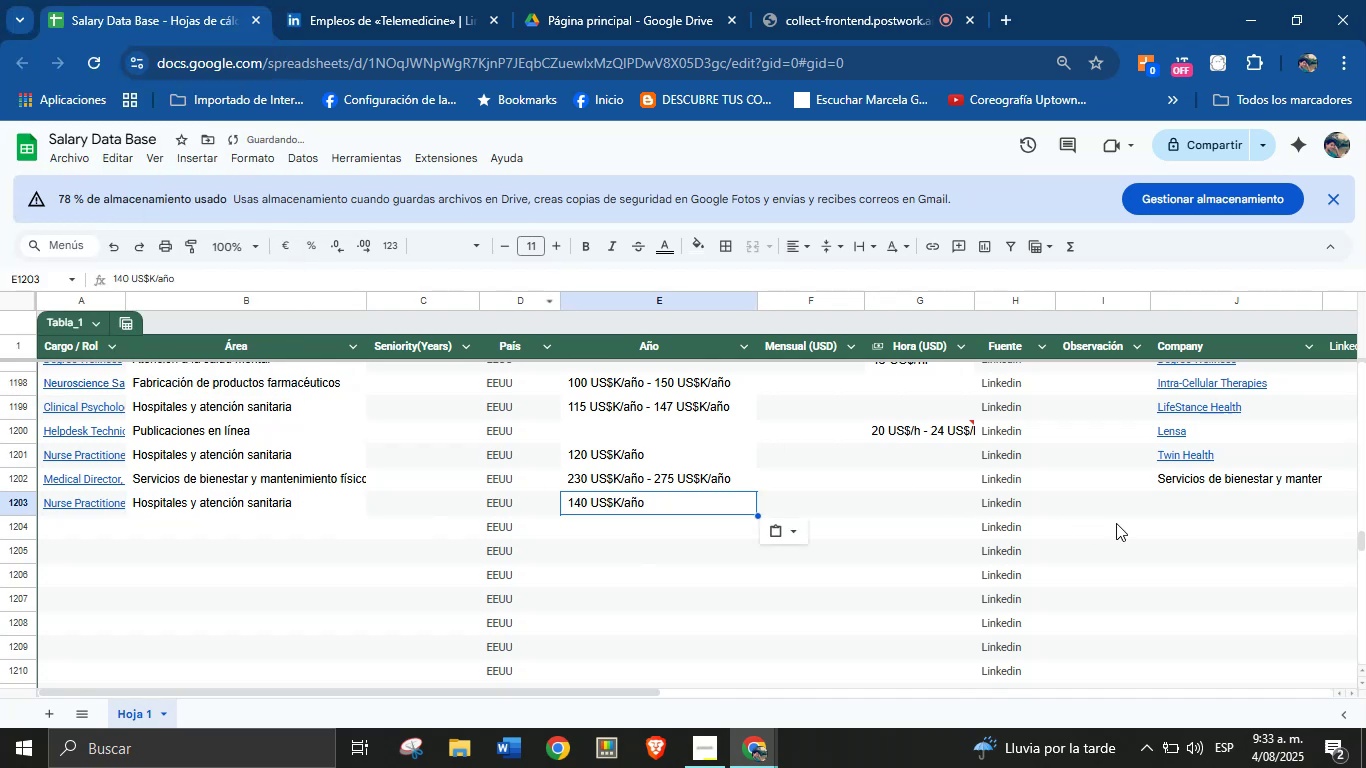 
left_click([1181, 511])
 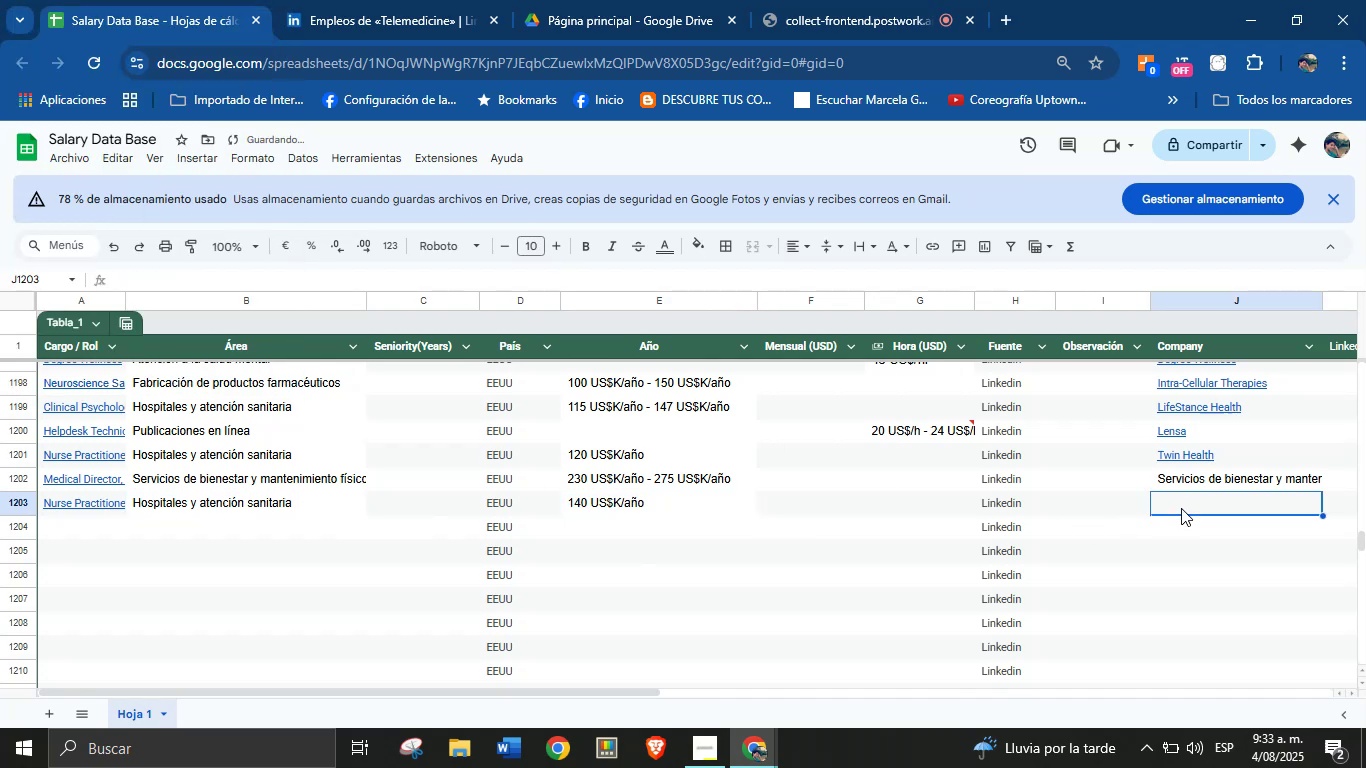 
key(Meta+MetaLeft)
 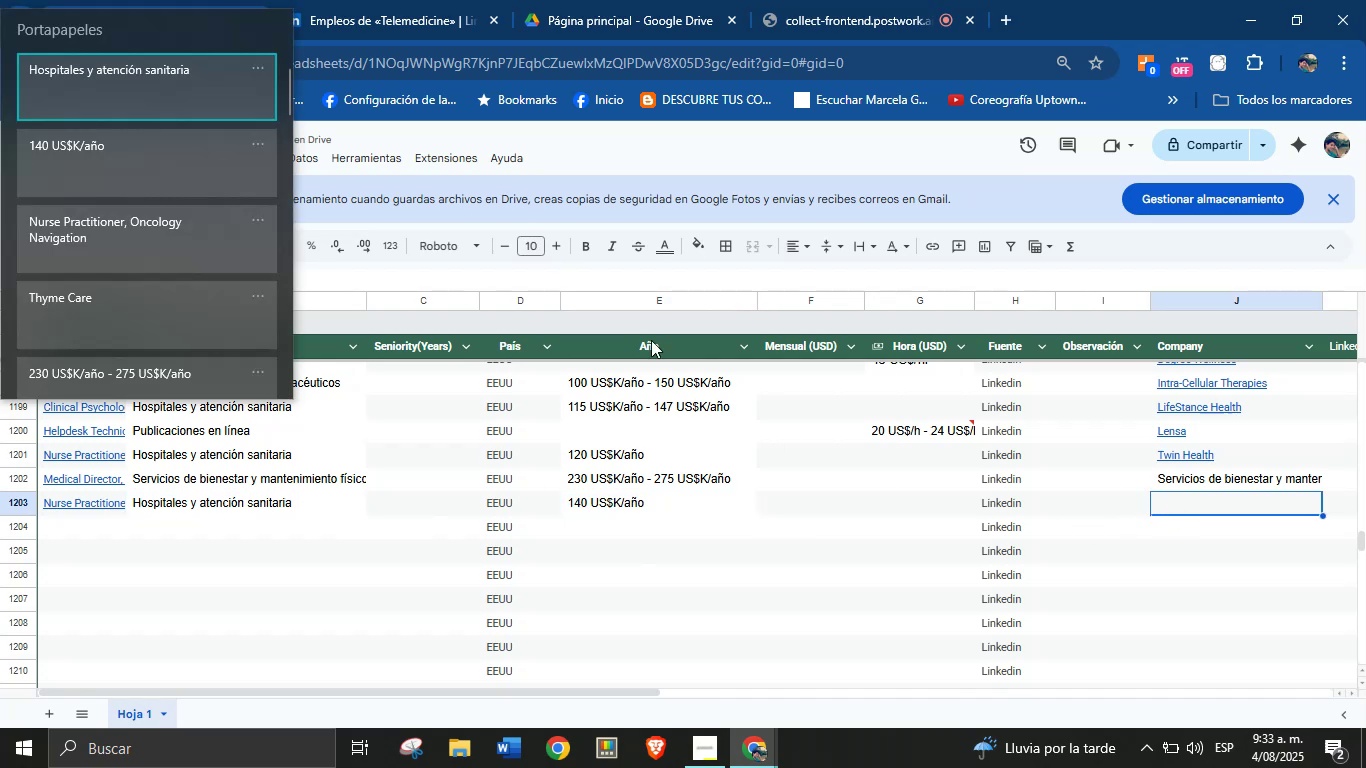 
key(Meta+MetaLeft)
 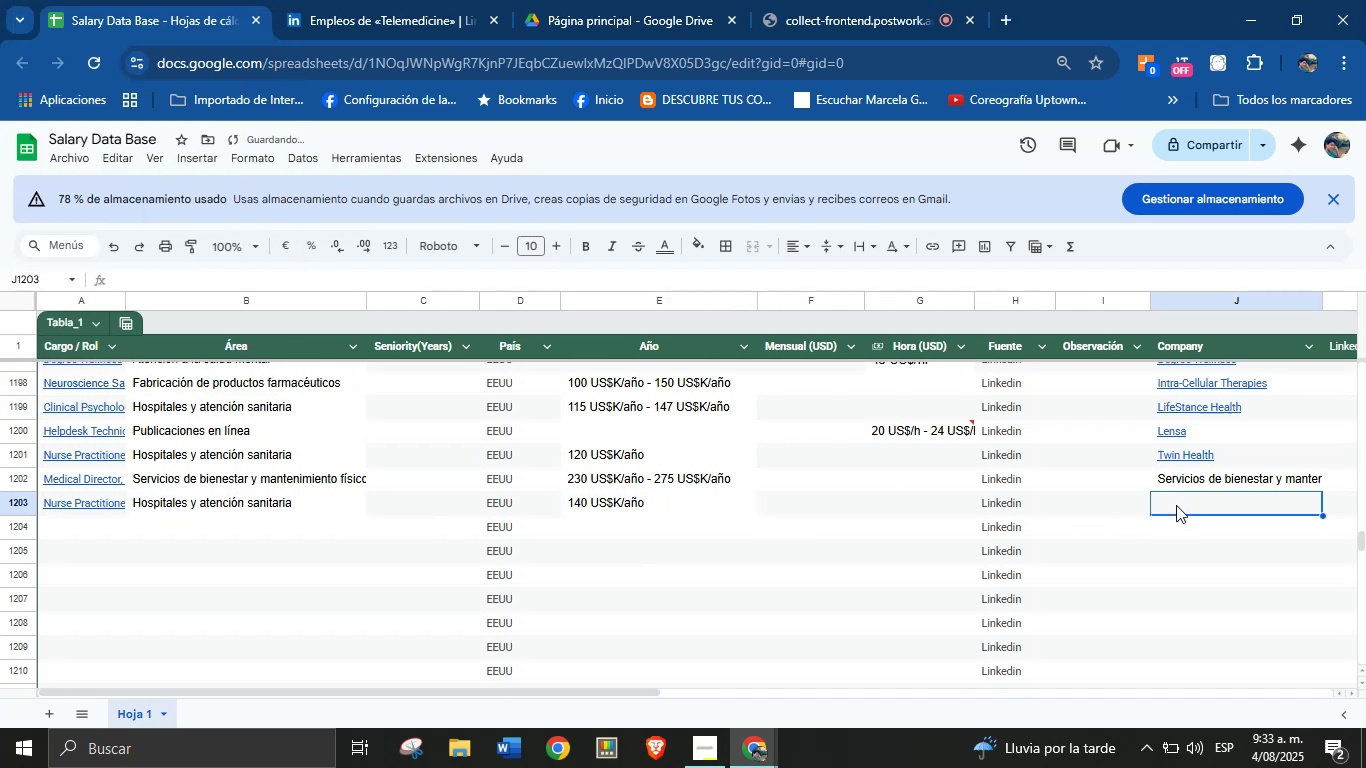 
key(Meta+V)
 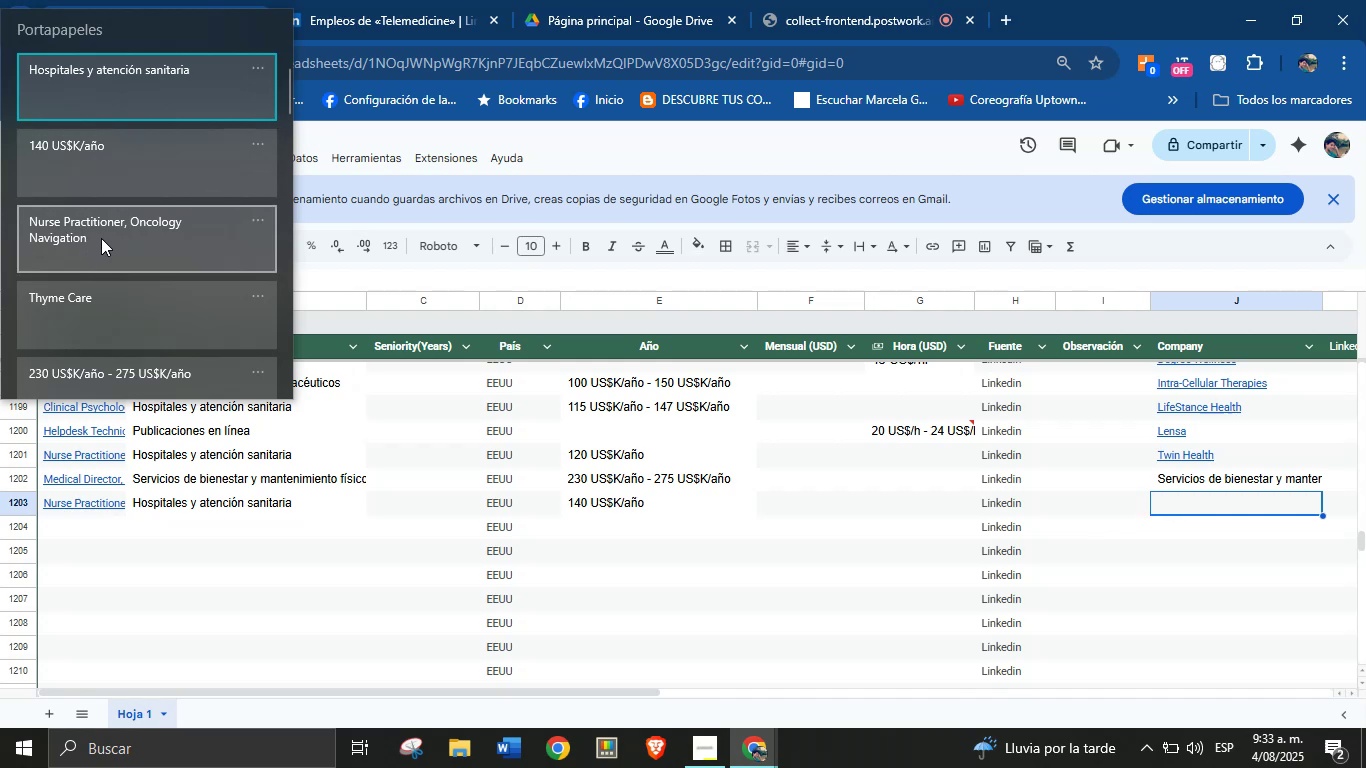 
wait(6.33)
 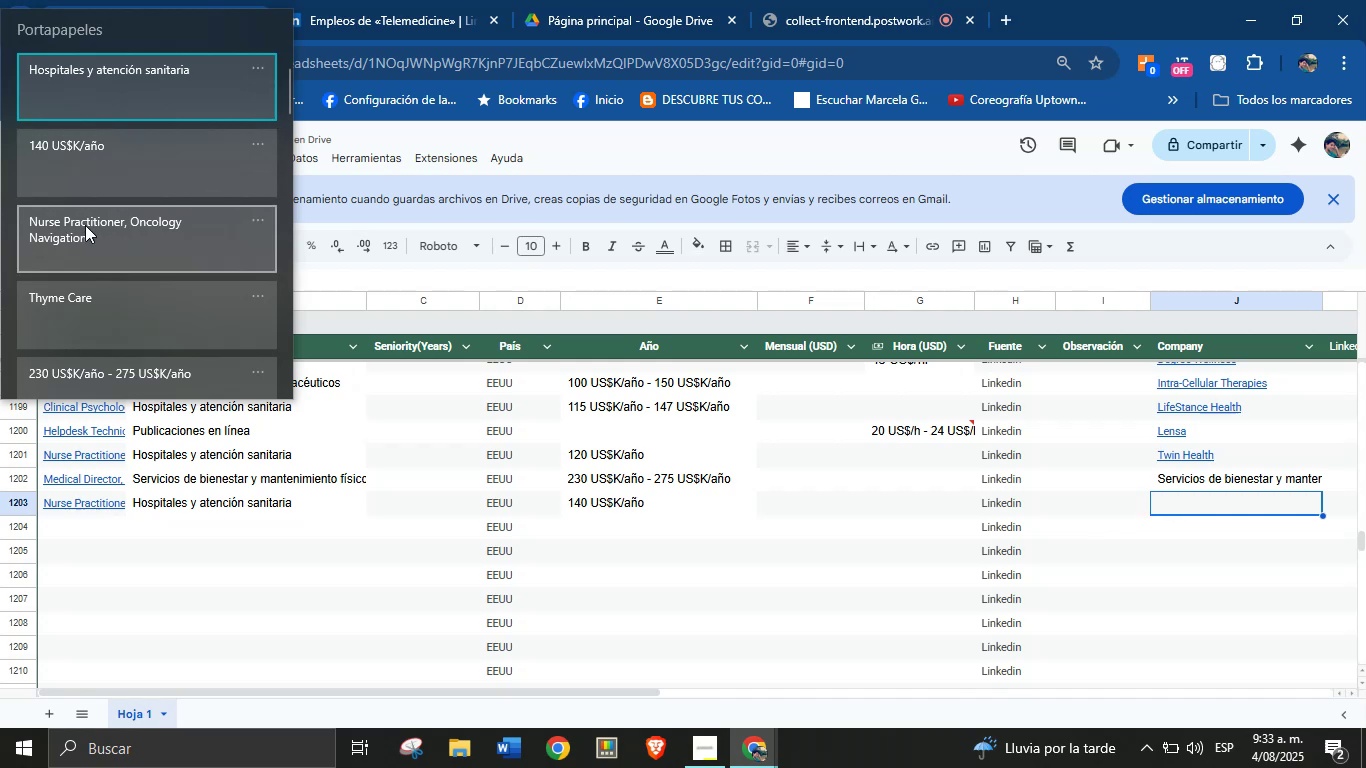 
left_click([101, 238])
 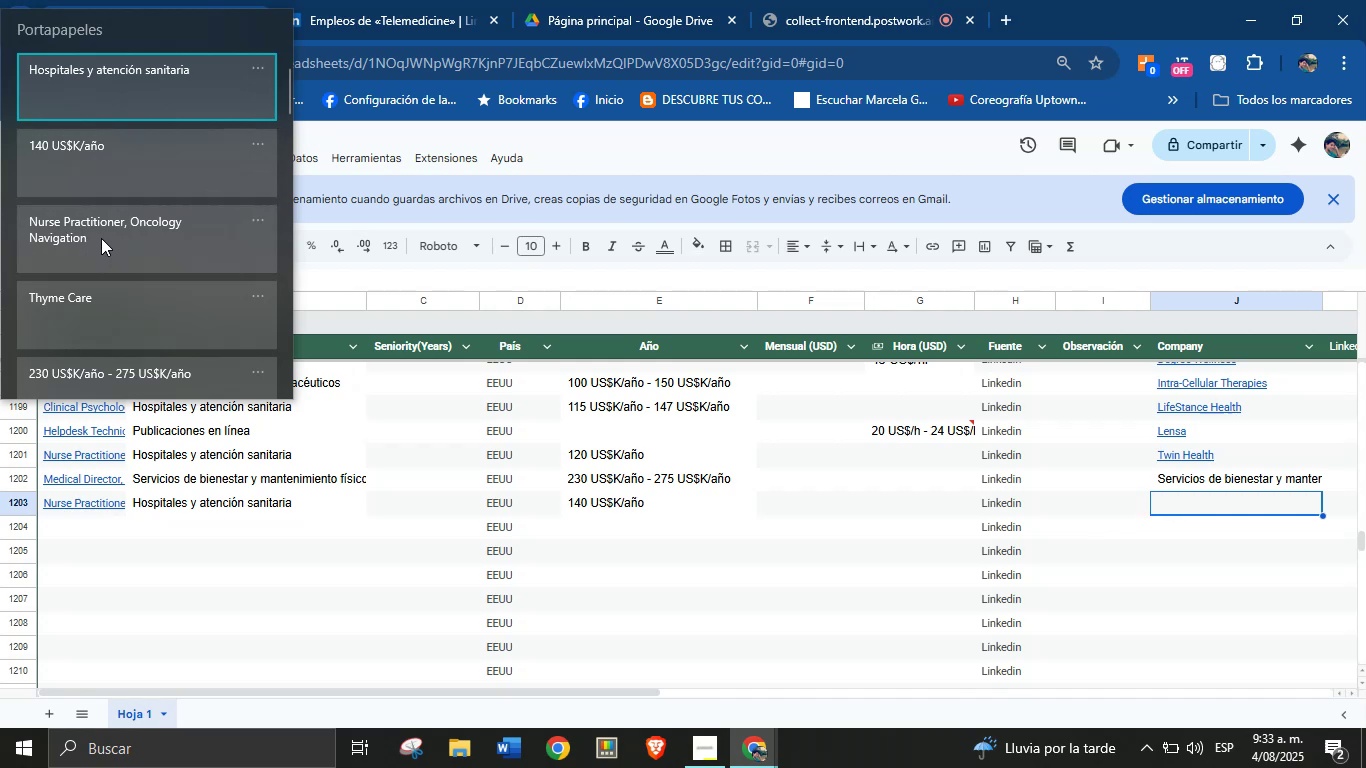 
key(Control+ControlLeft)
 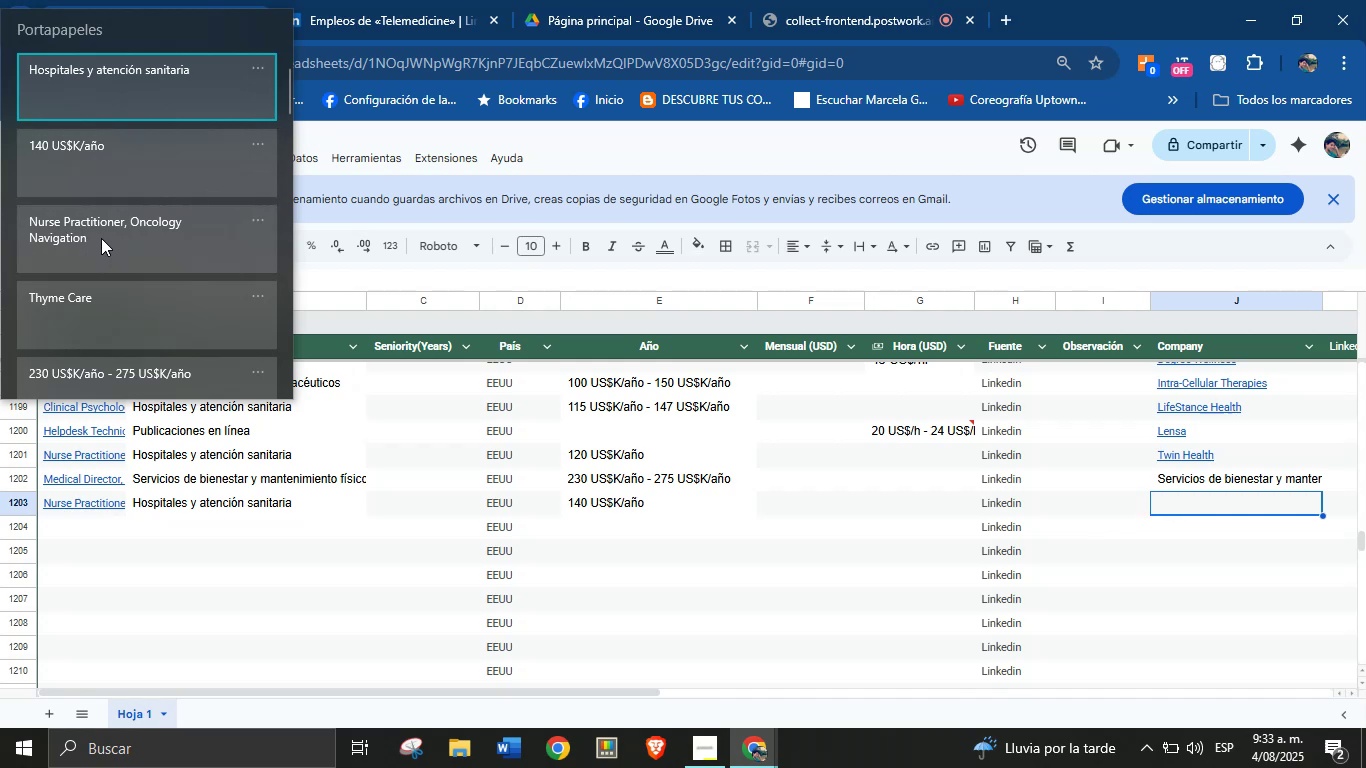 
key(Control+V)
 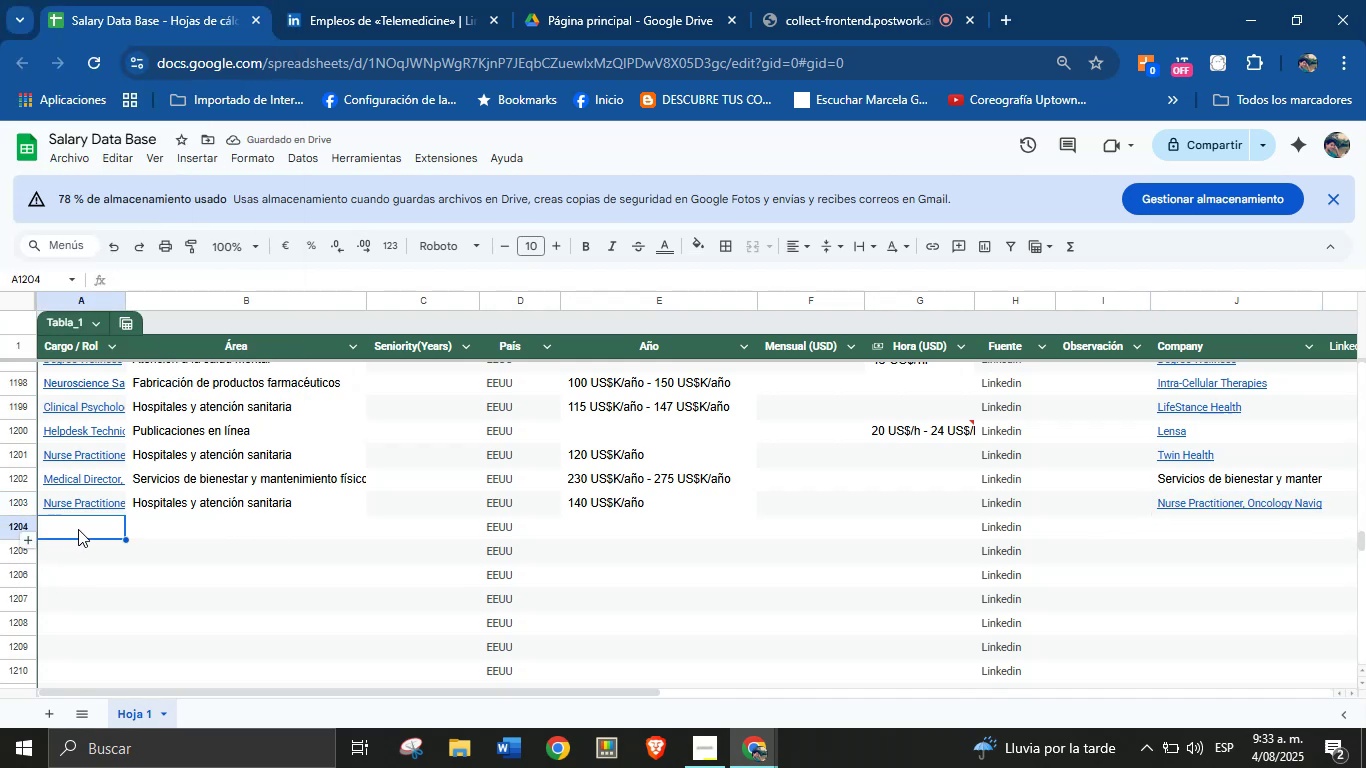 
left_click([422, 0])
 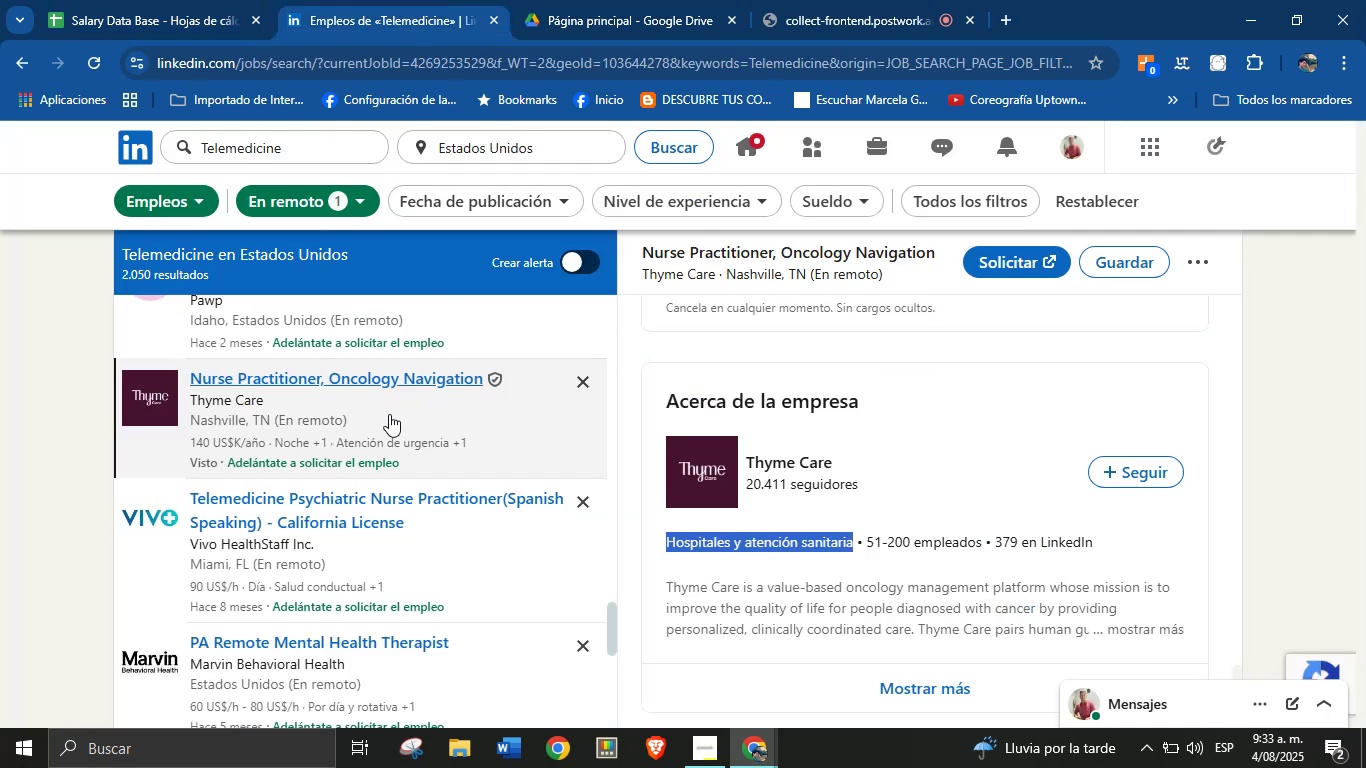 
scroll: coordinate [381, 449], scroll_direction: down, amount: 3.0
 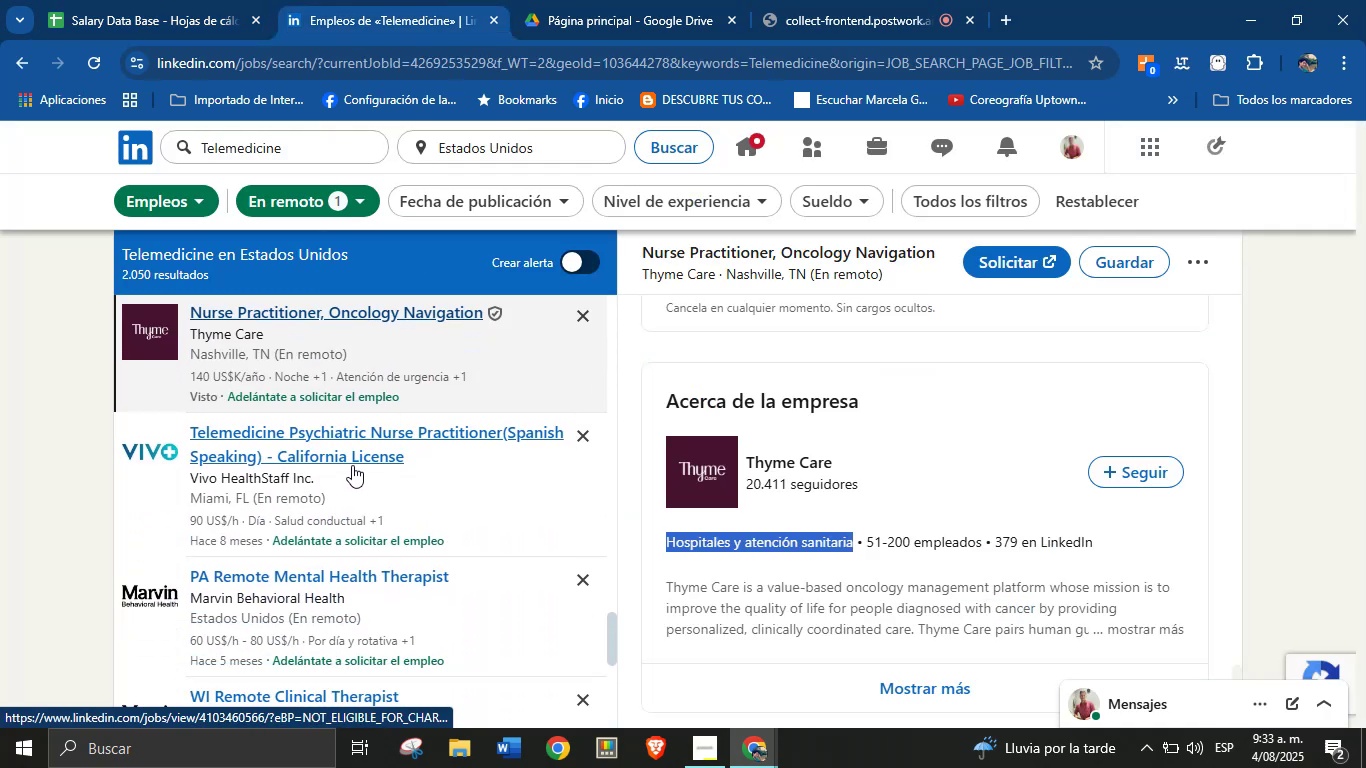 
left_click([351, 463])
 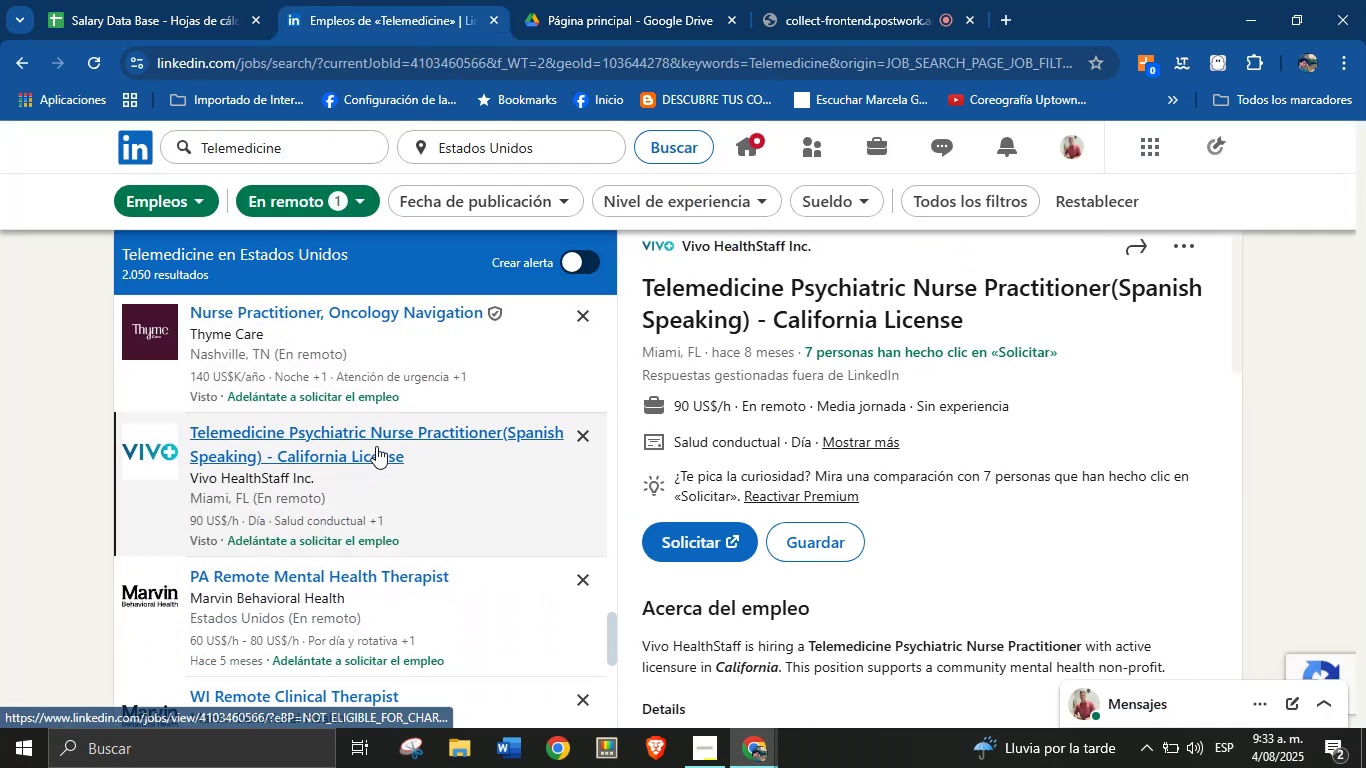 
wait(8.2)
 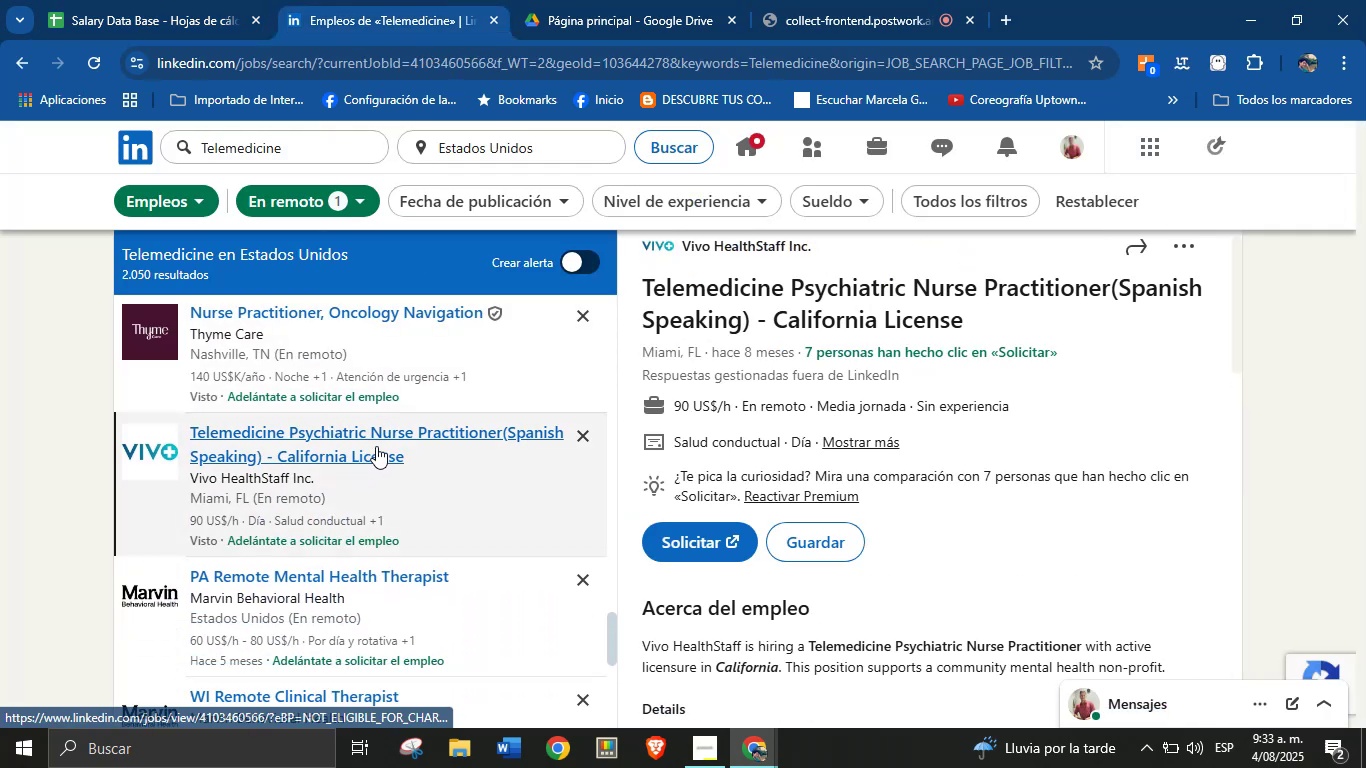 
key(Alt+AltLeft)
 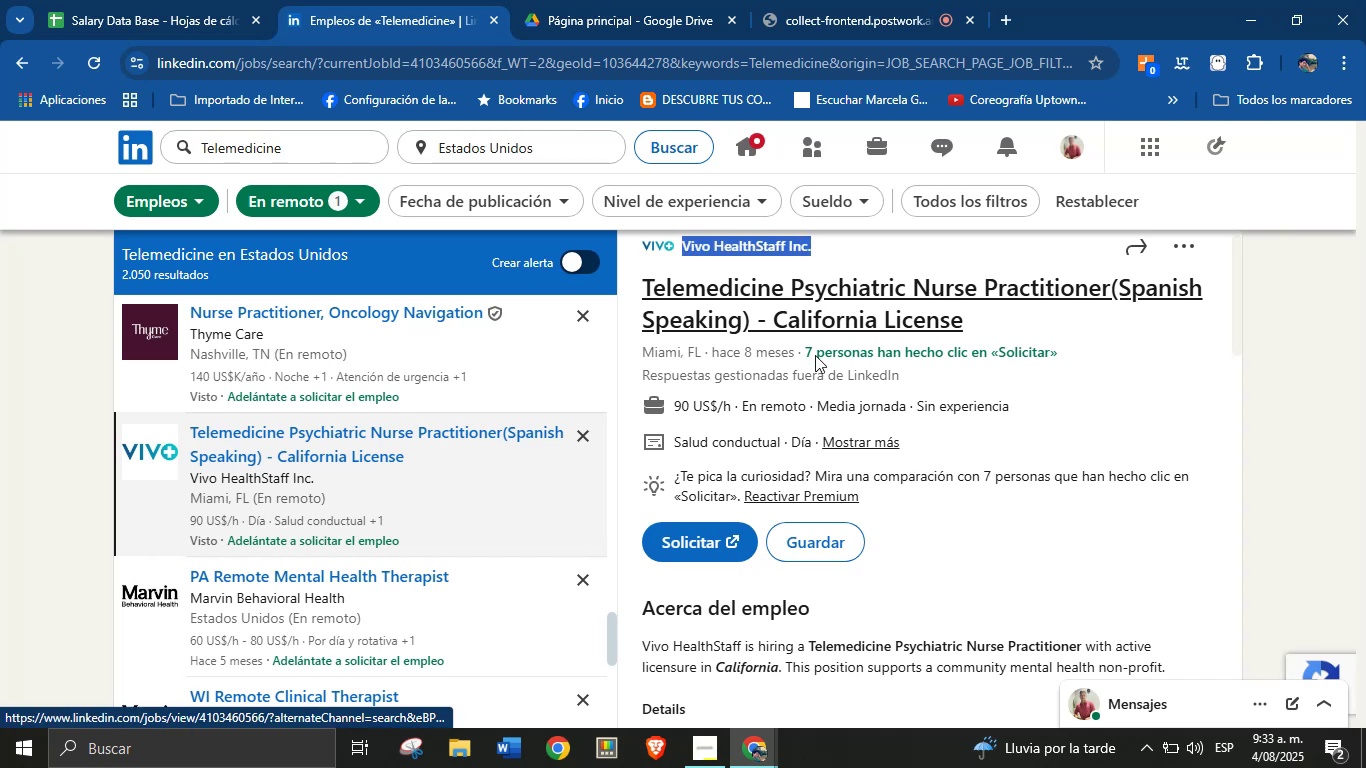 
key(Alt+Control+ControlLeft)
 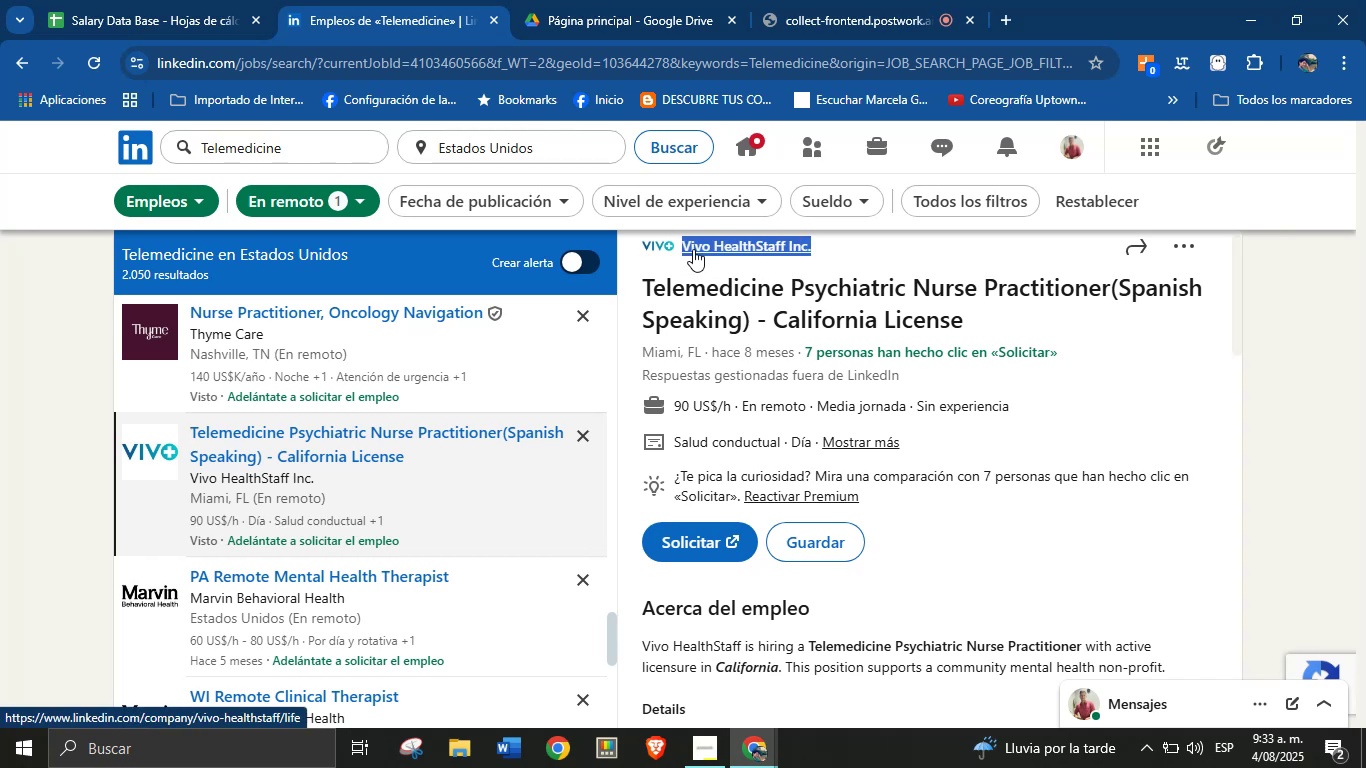 
key(Alt+Control+C)
 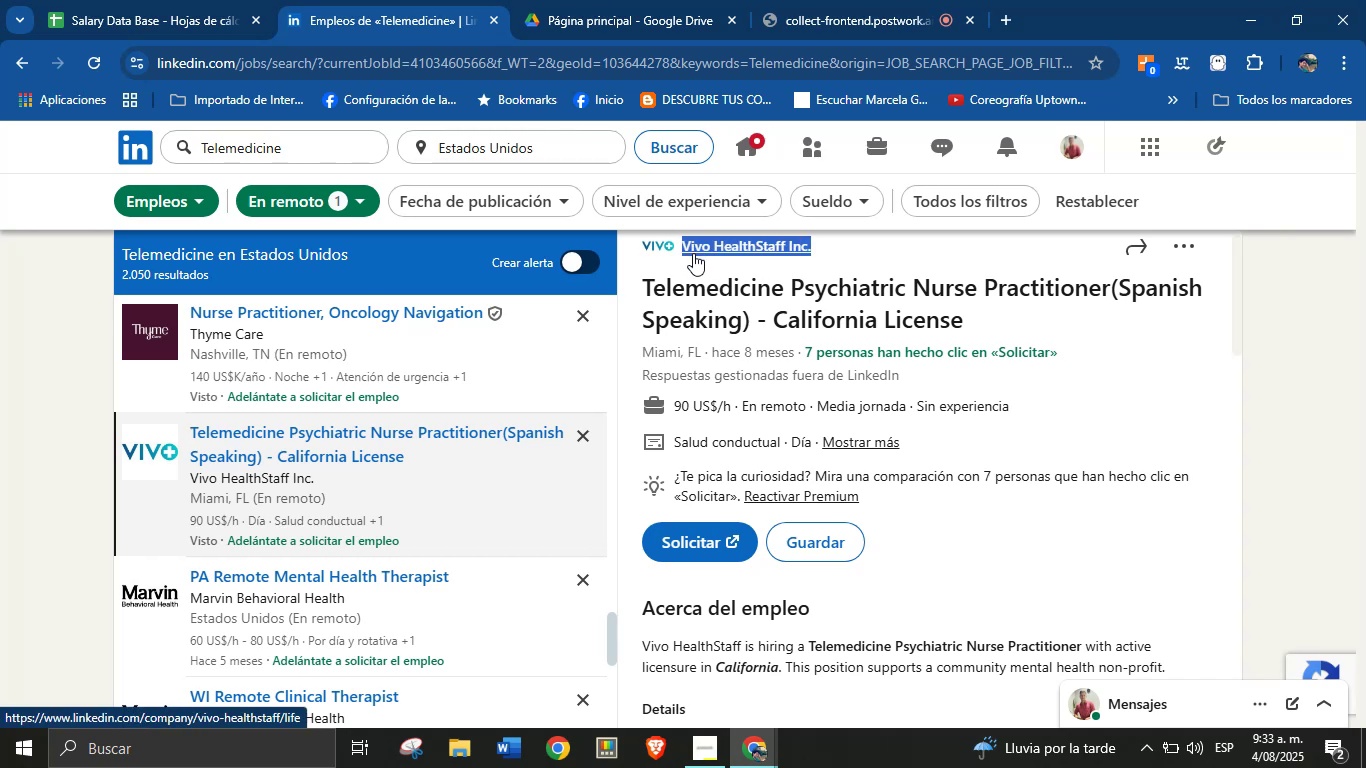 
key(Alt+Control+C)
 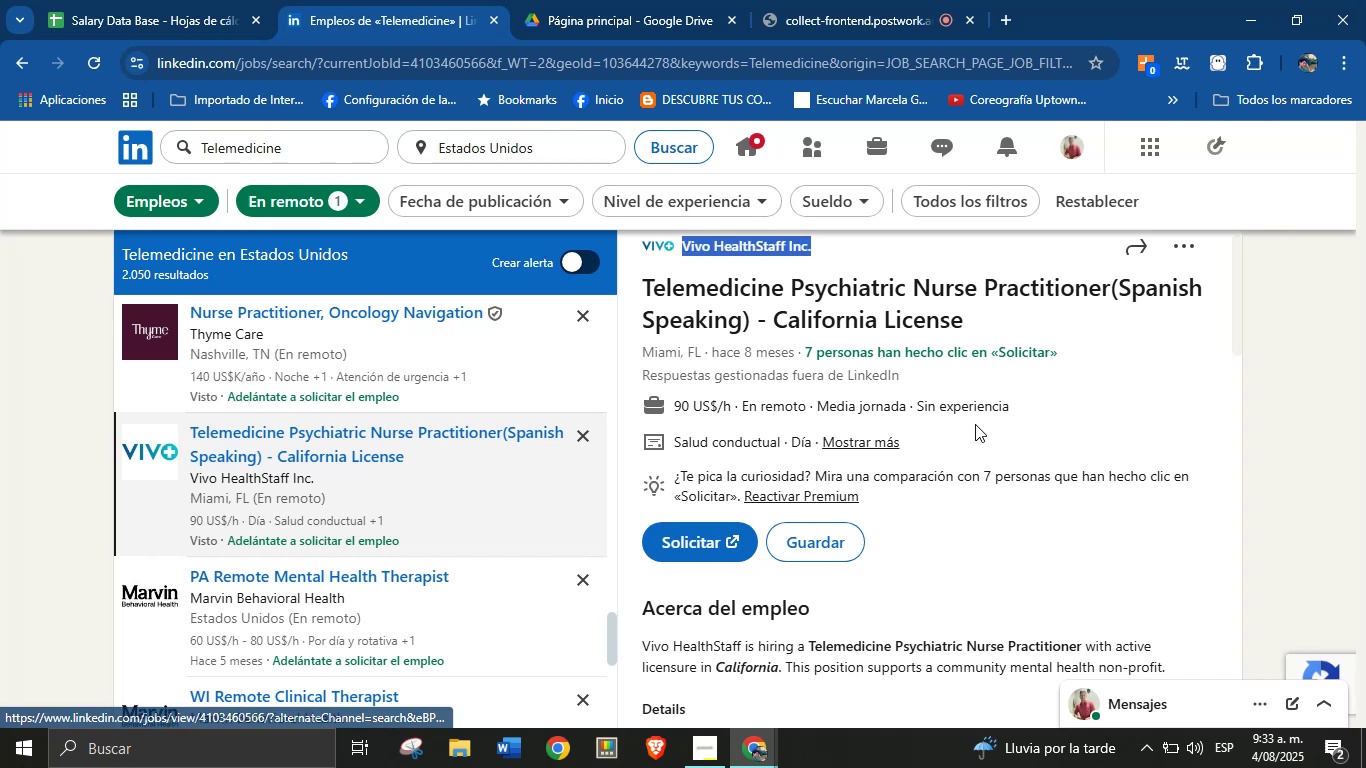 
key(Alt+AltLeft)
 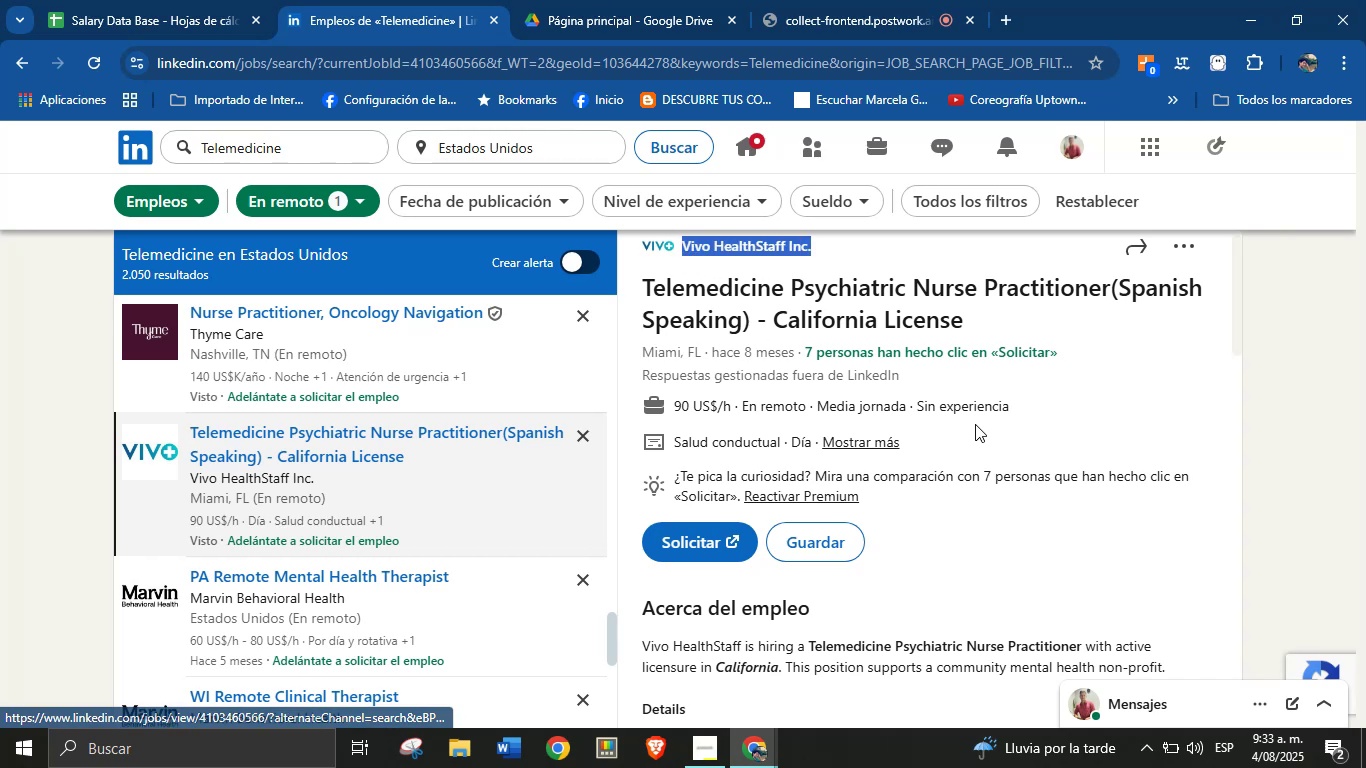 
key(Alt+Control+ControlLeft)
 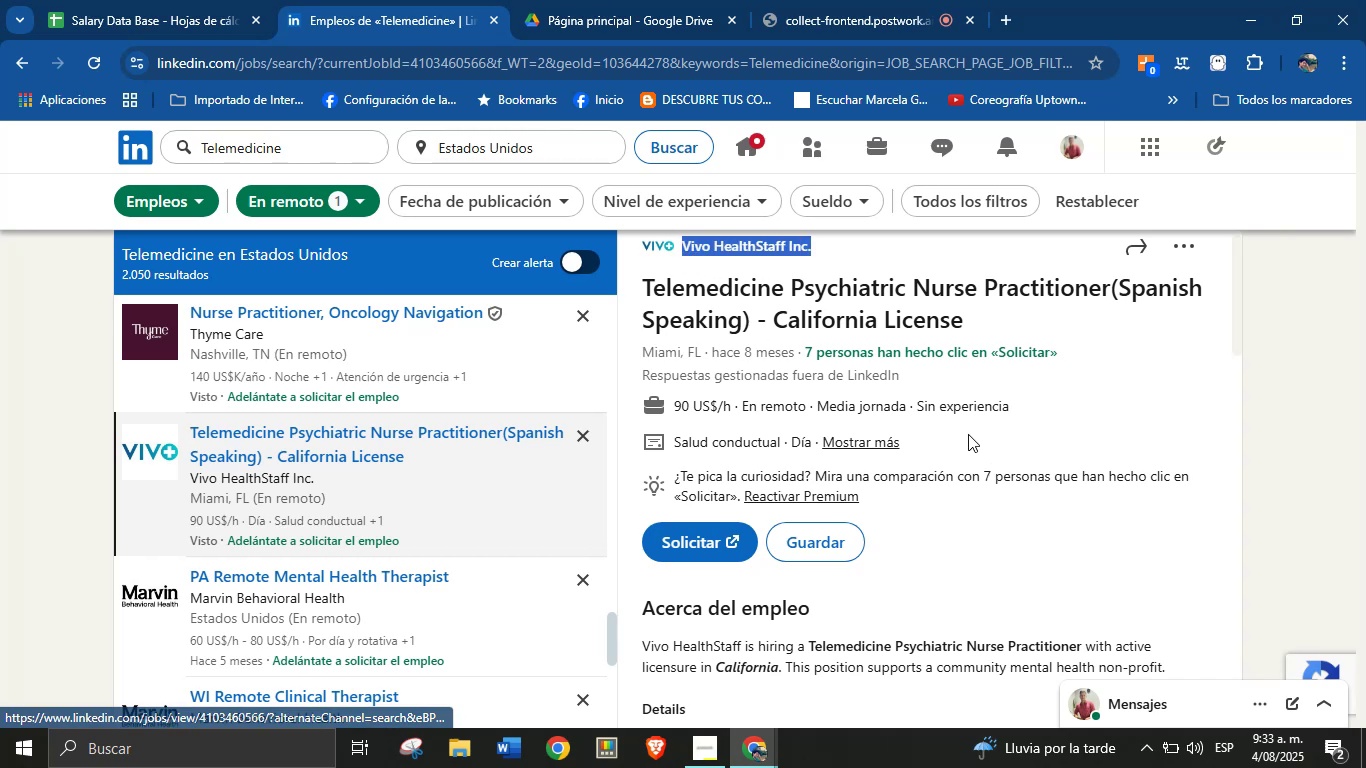 
left_click([977, 421])
 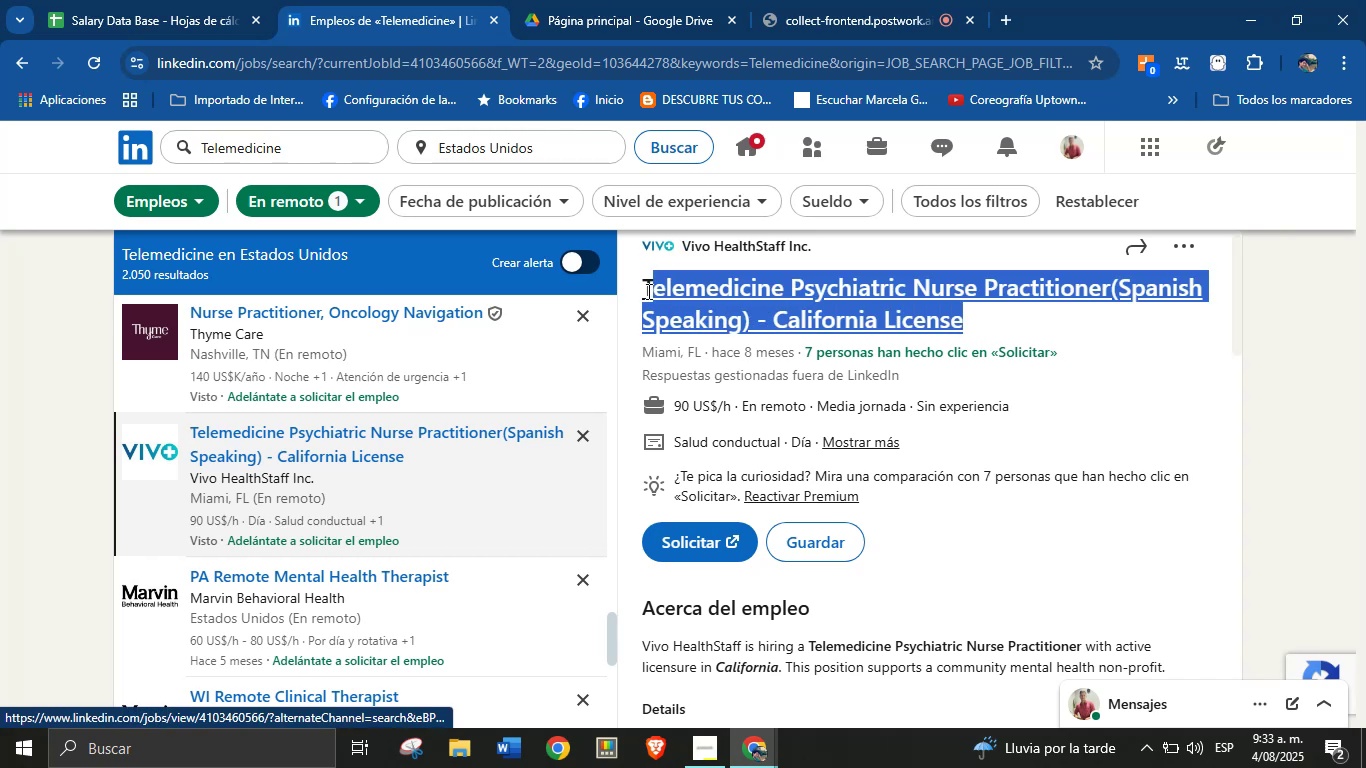 
key(Alt+AltLeft)
 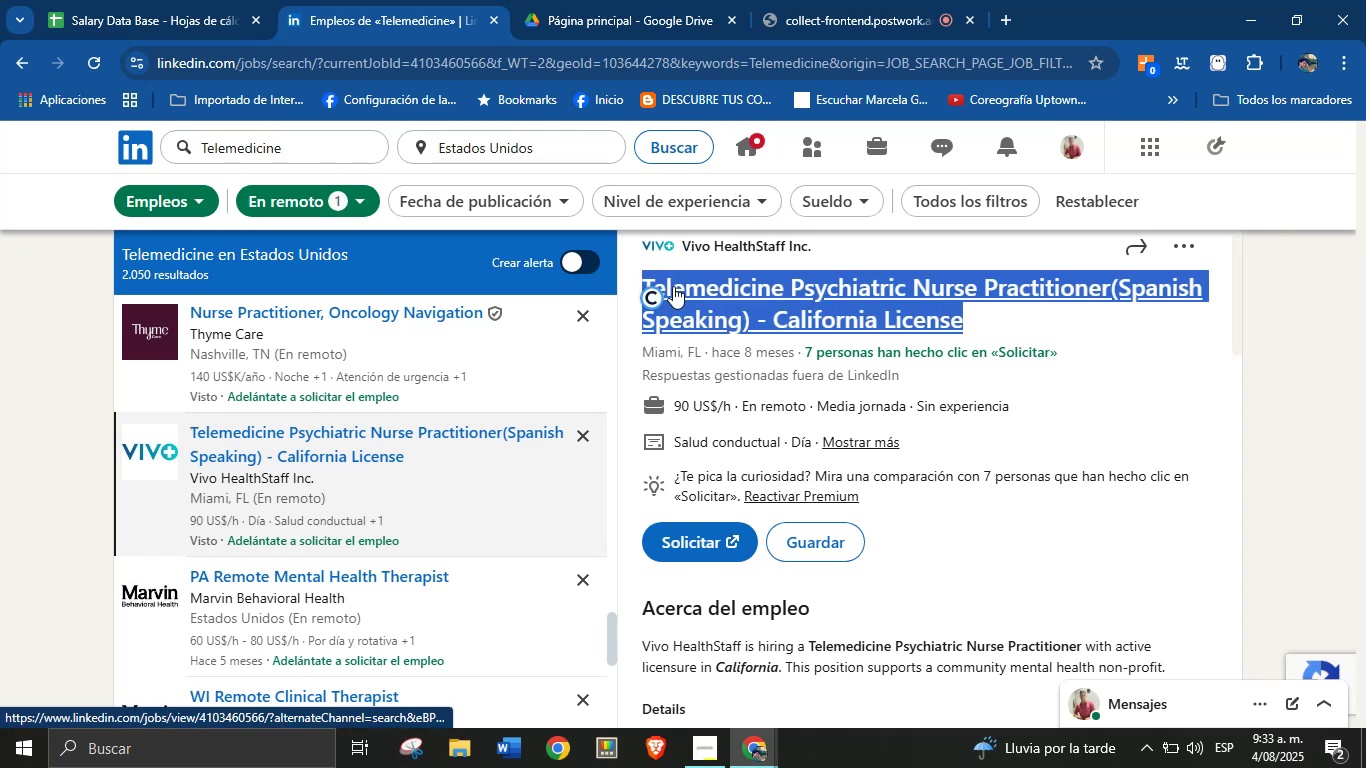 
key(Alt+Control+ControlLeft)
 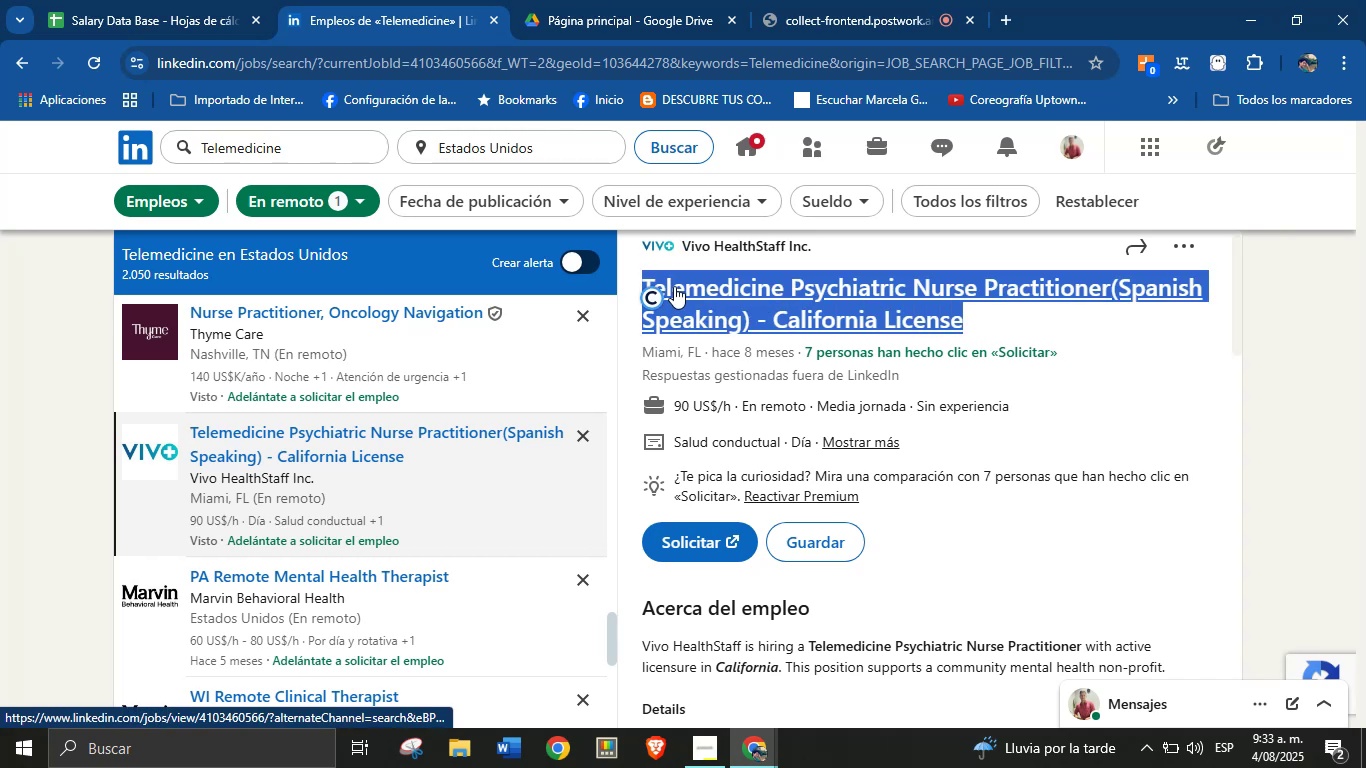 
key(Alt+Control+C)
 